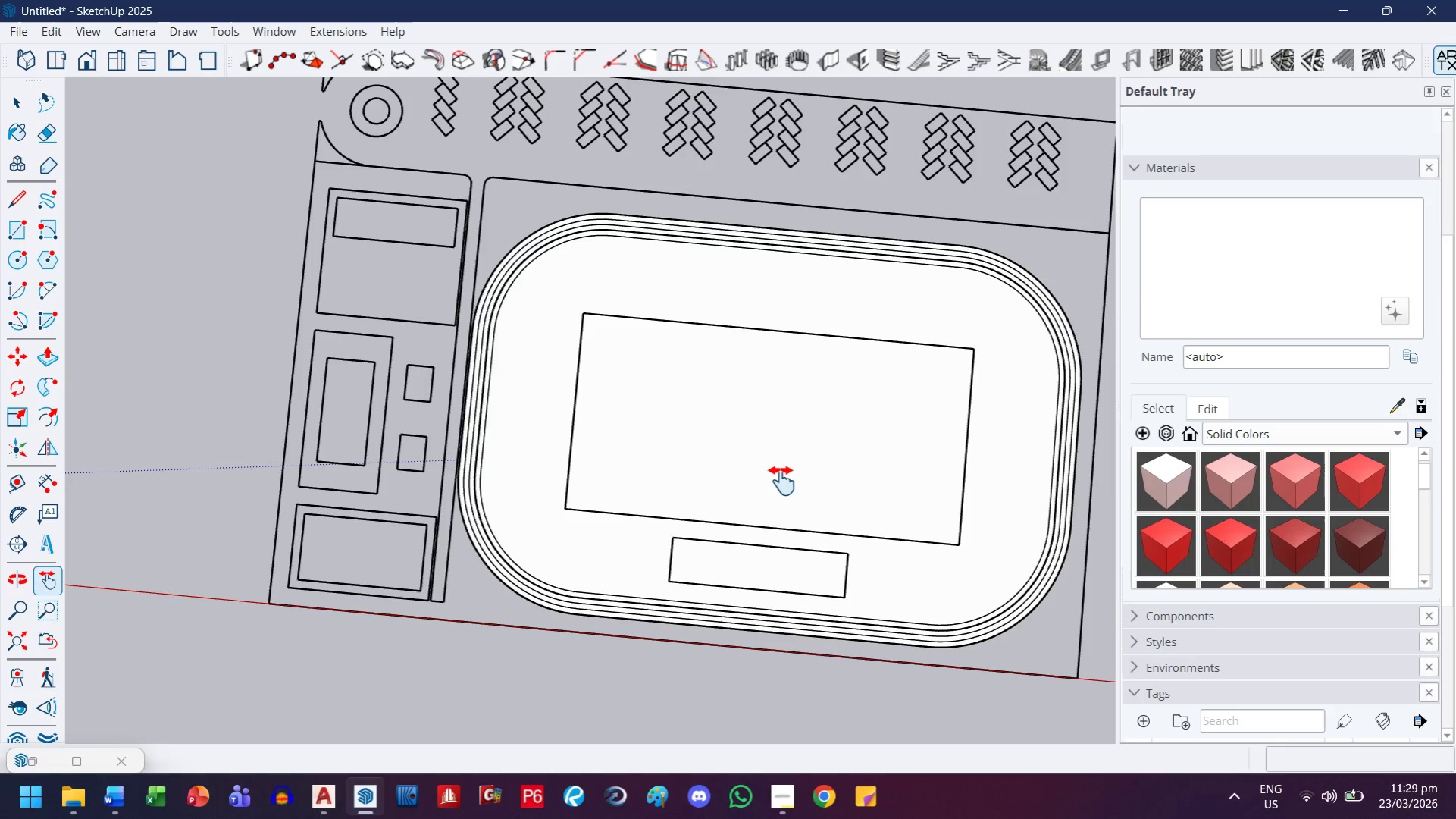 
left_click([24, 113])
 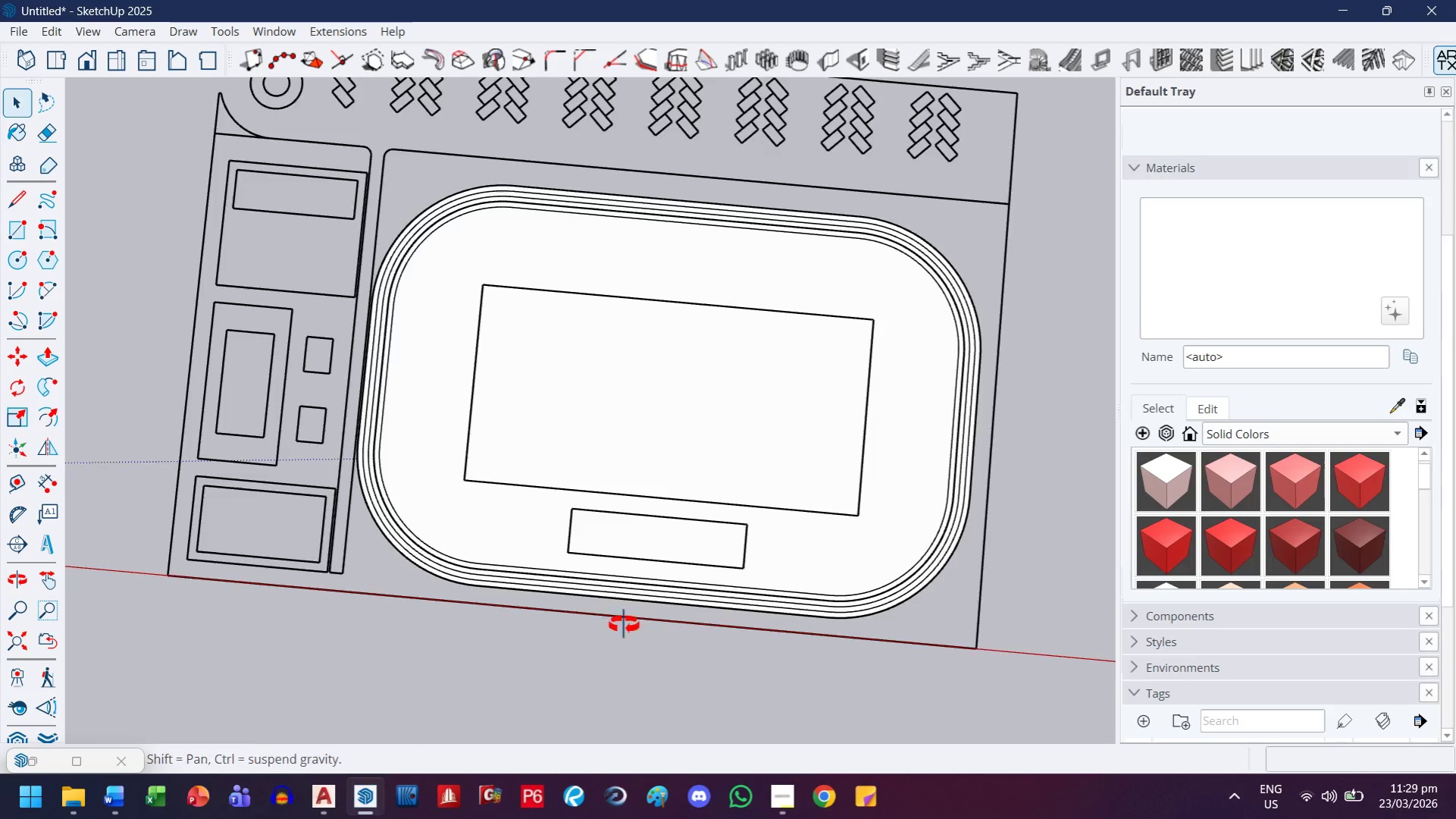 
key(R)
 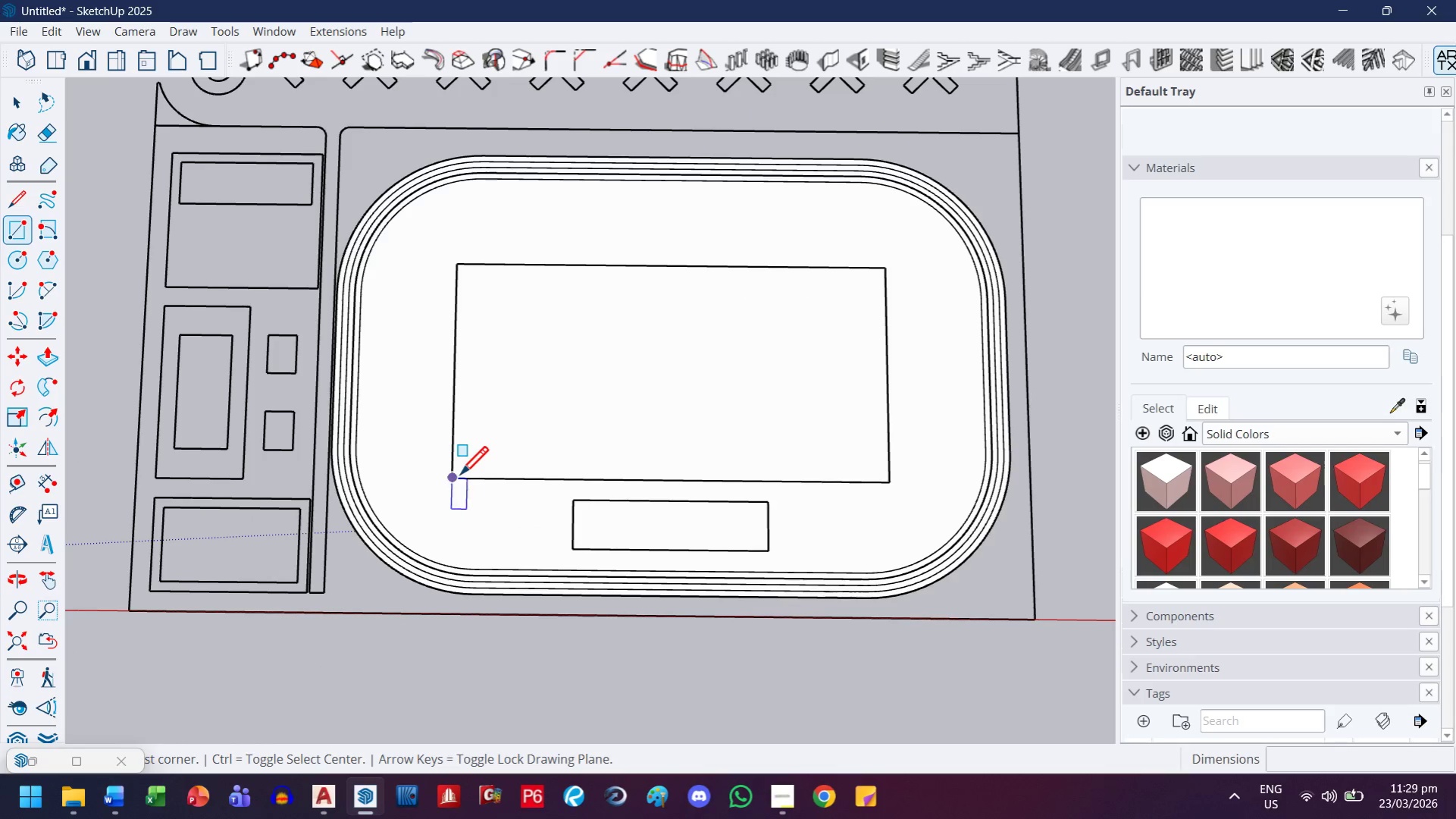 
scroll: coordinate [643, 607], scroll_direction: up, amount: 1.0
 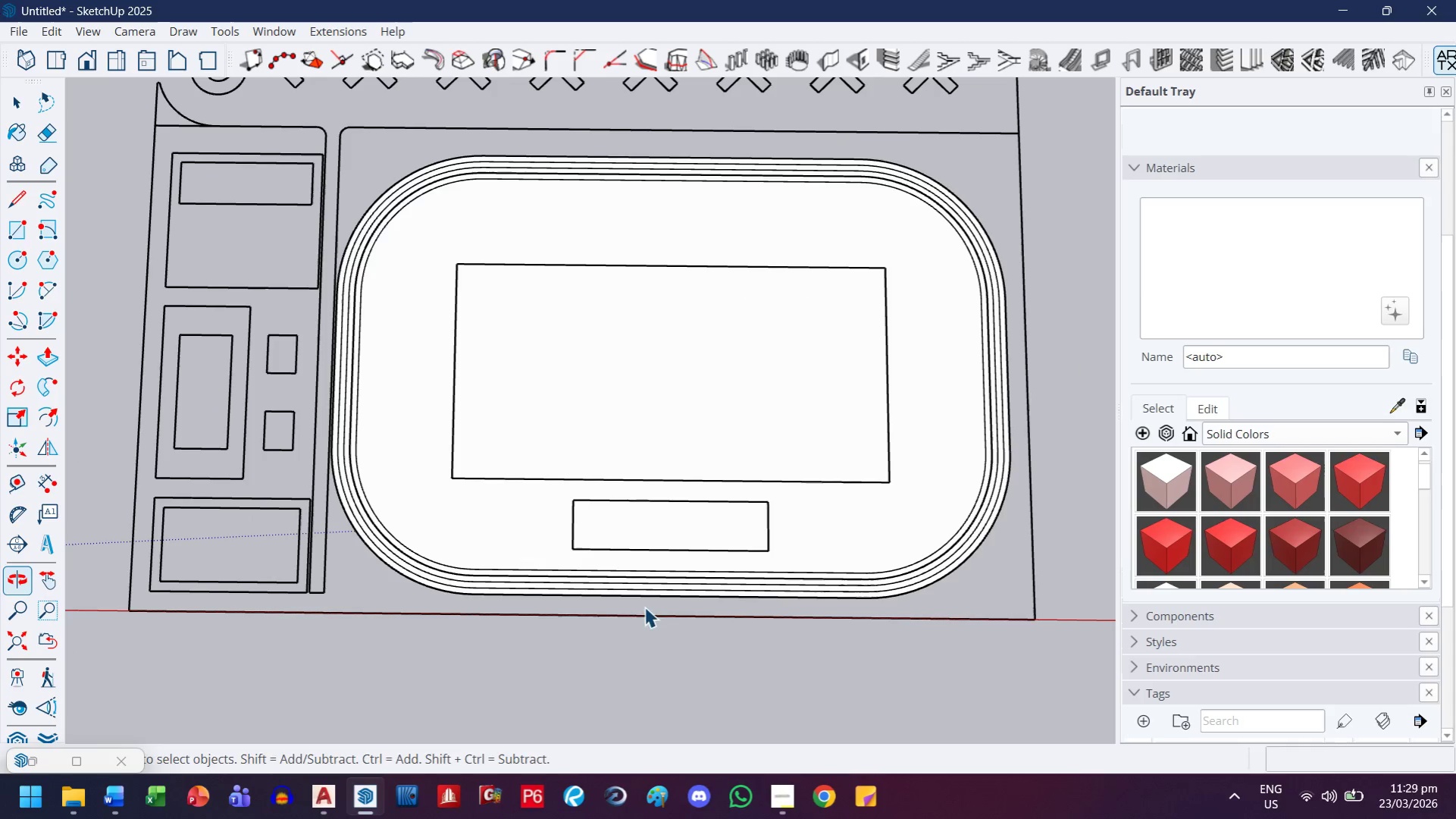 
left_click([456, 479])
 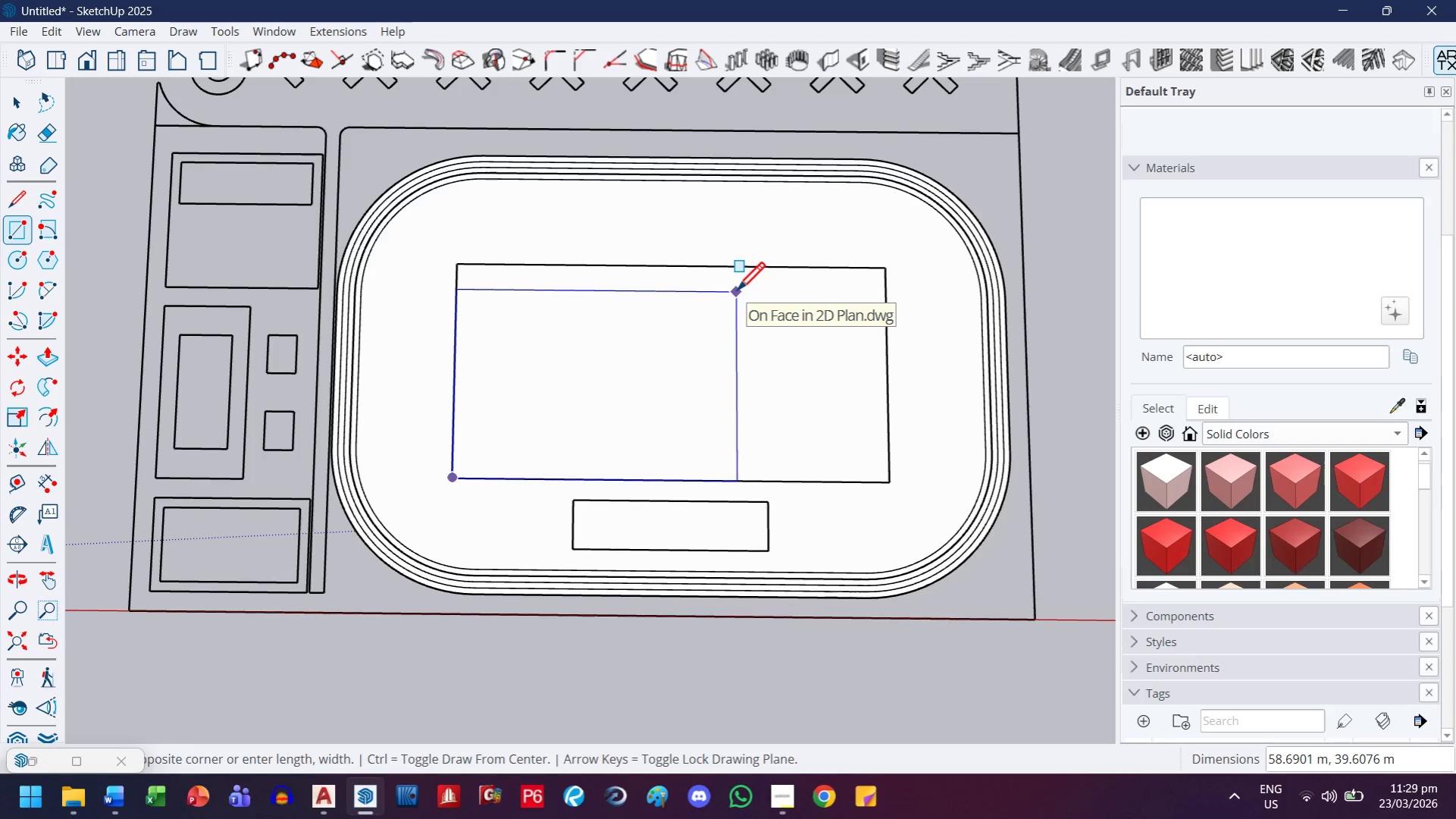 
key(ArrowLeft)
 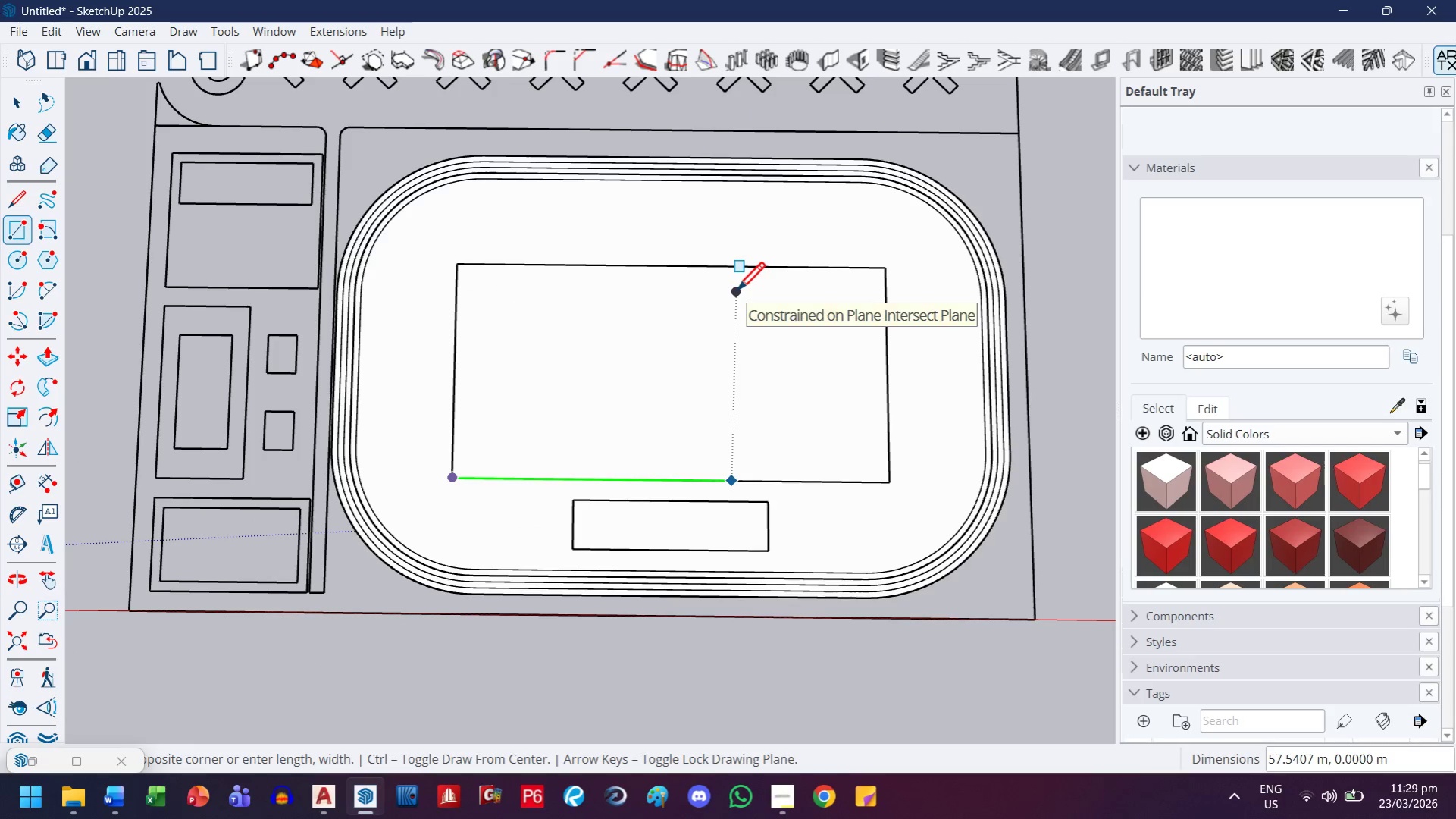 
key(ArrowRight)
 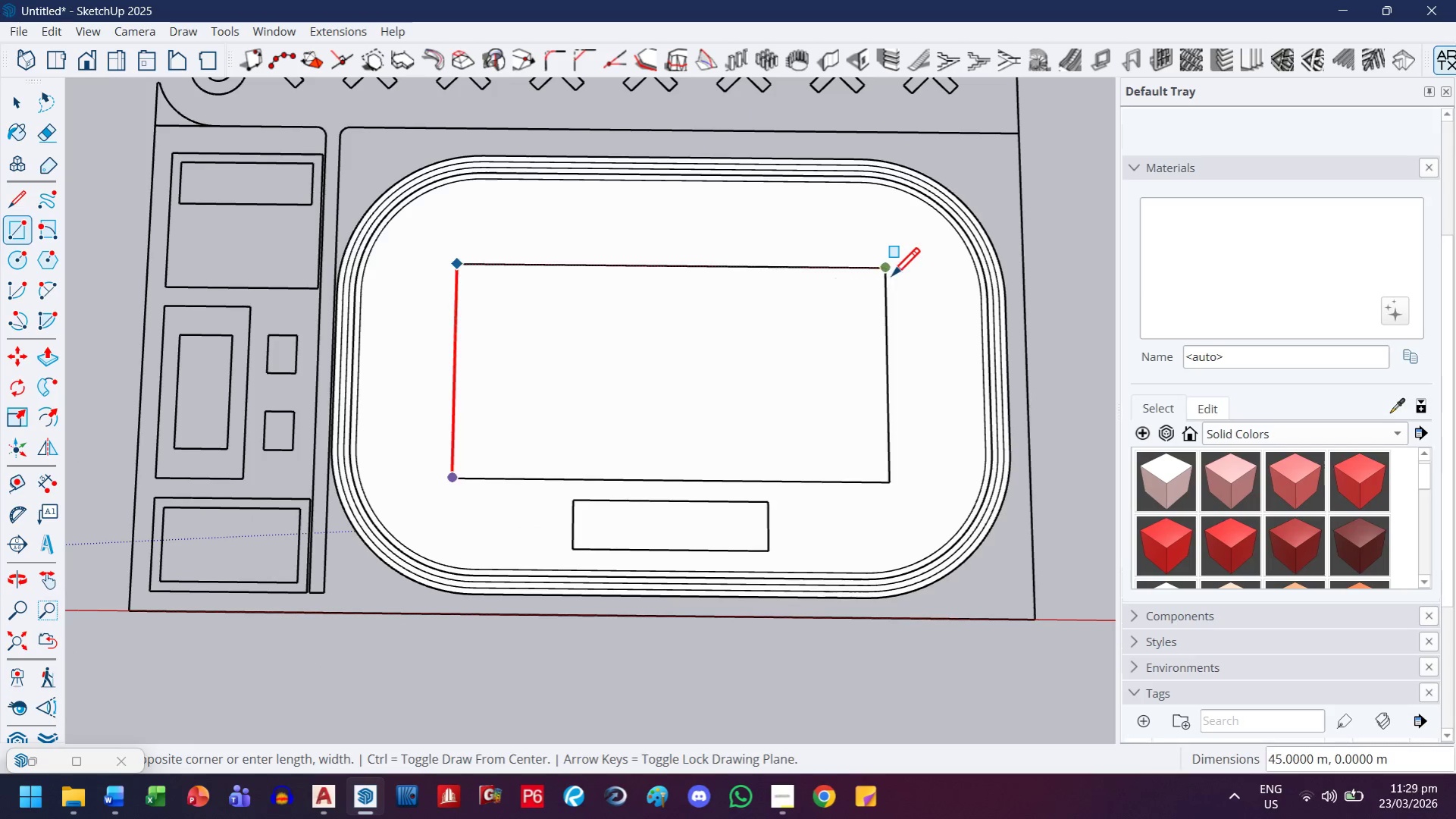 
key(ArrowUp)
 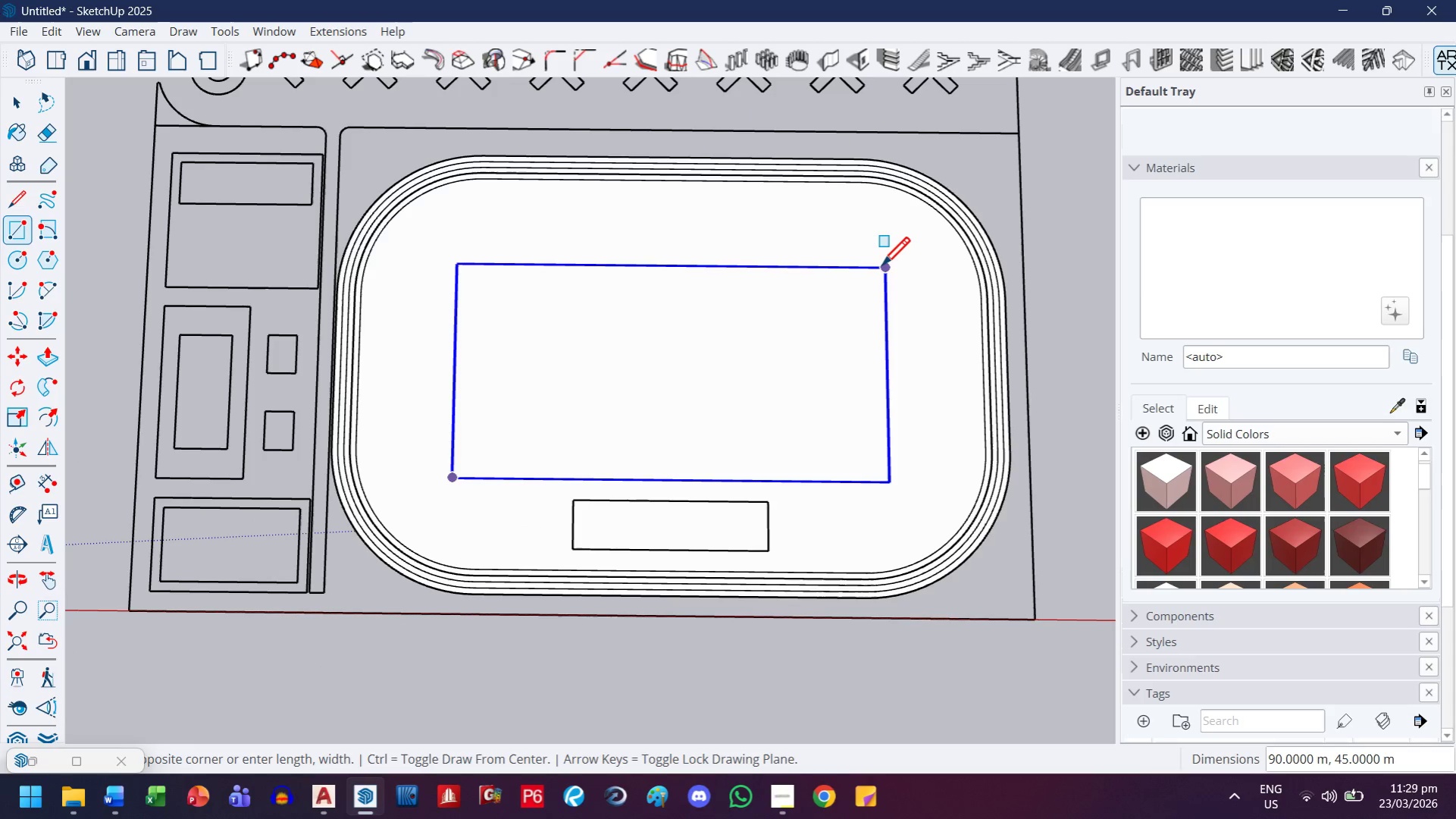 
left_click([881, 268])
 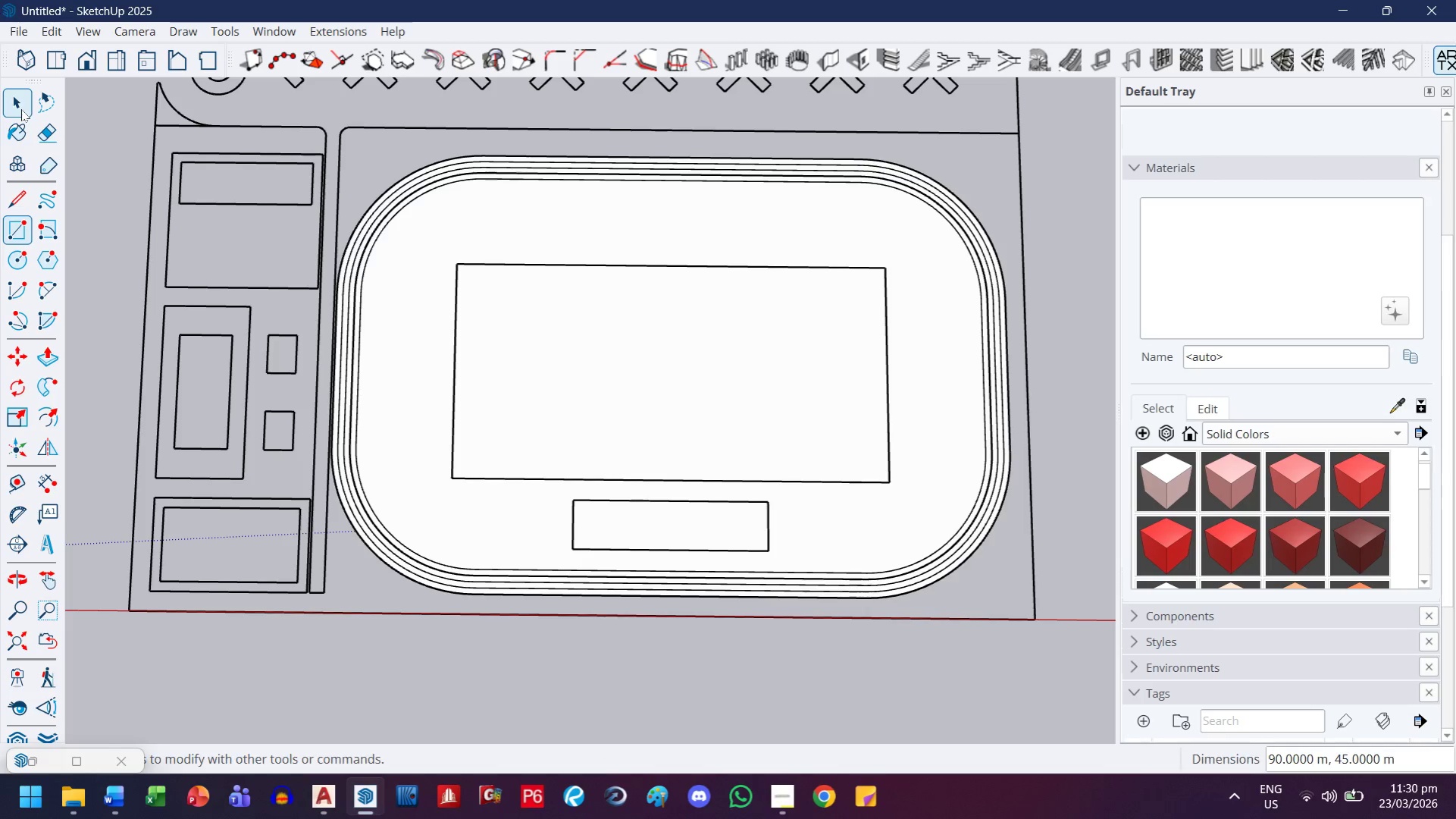 
double_click([585, 340])
 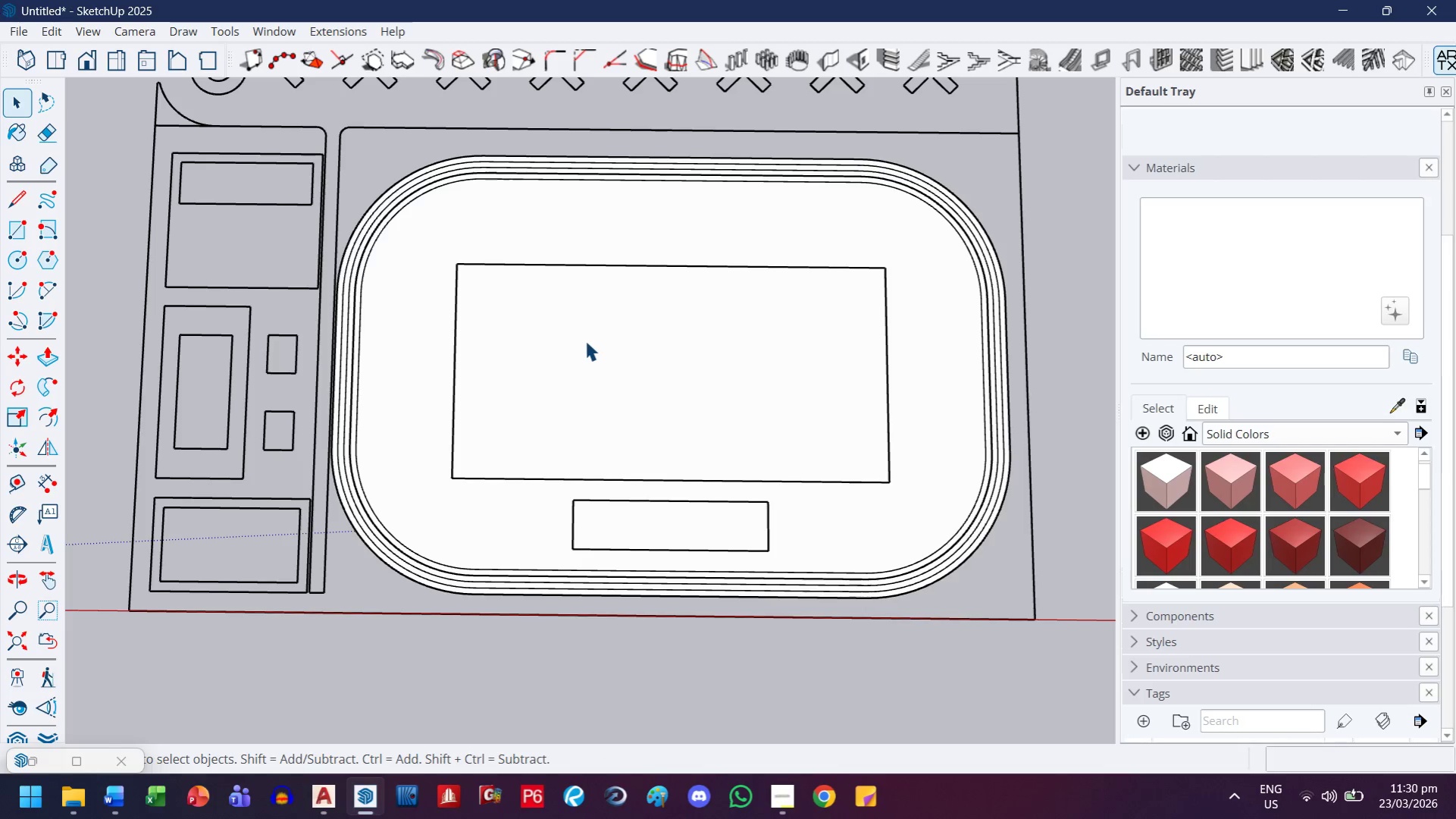 
triple_click([585, 340])
 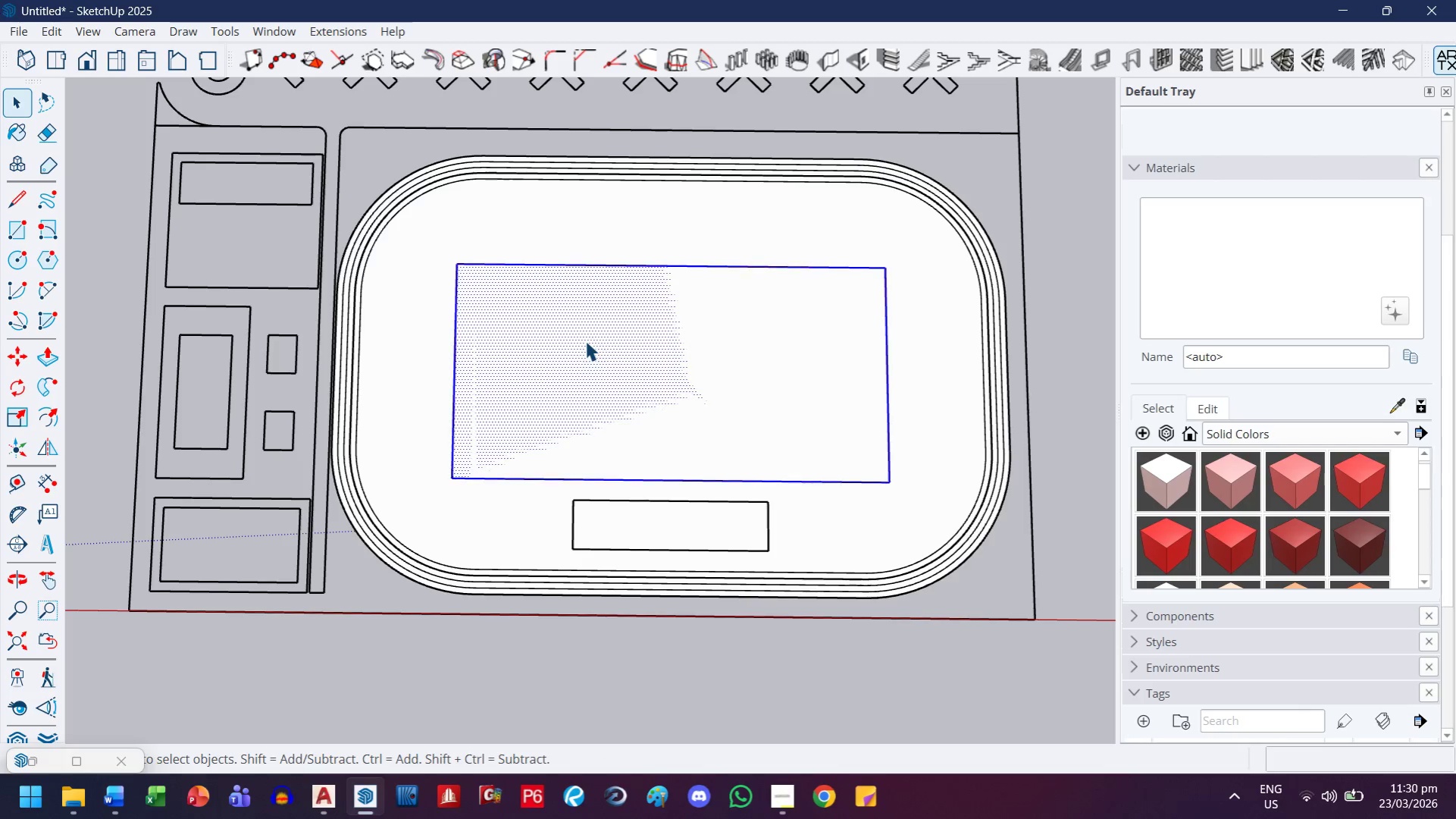 
right_click([585, 340])
 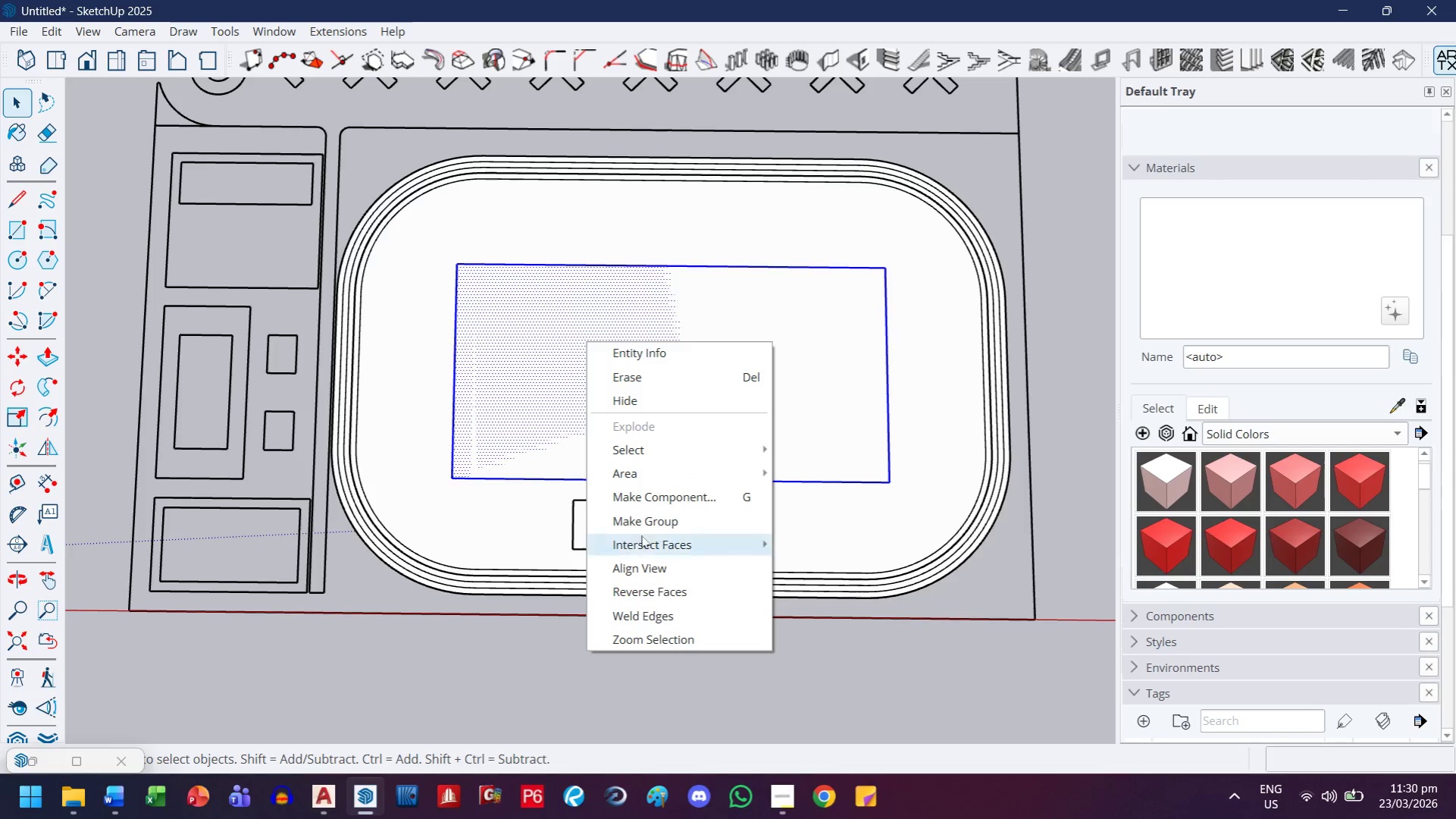 
left_click([643, 528])
 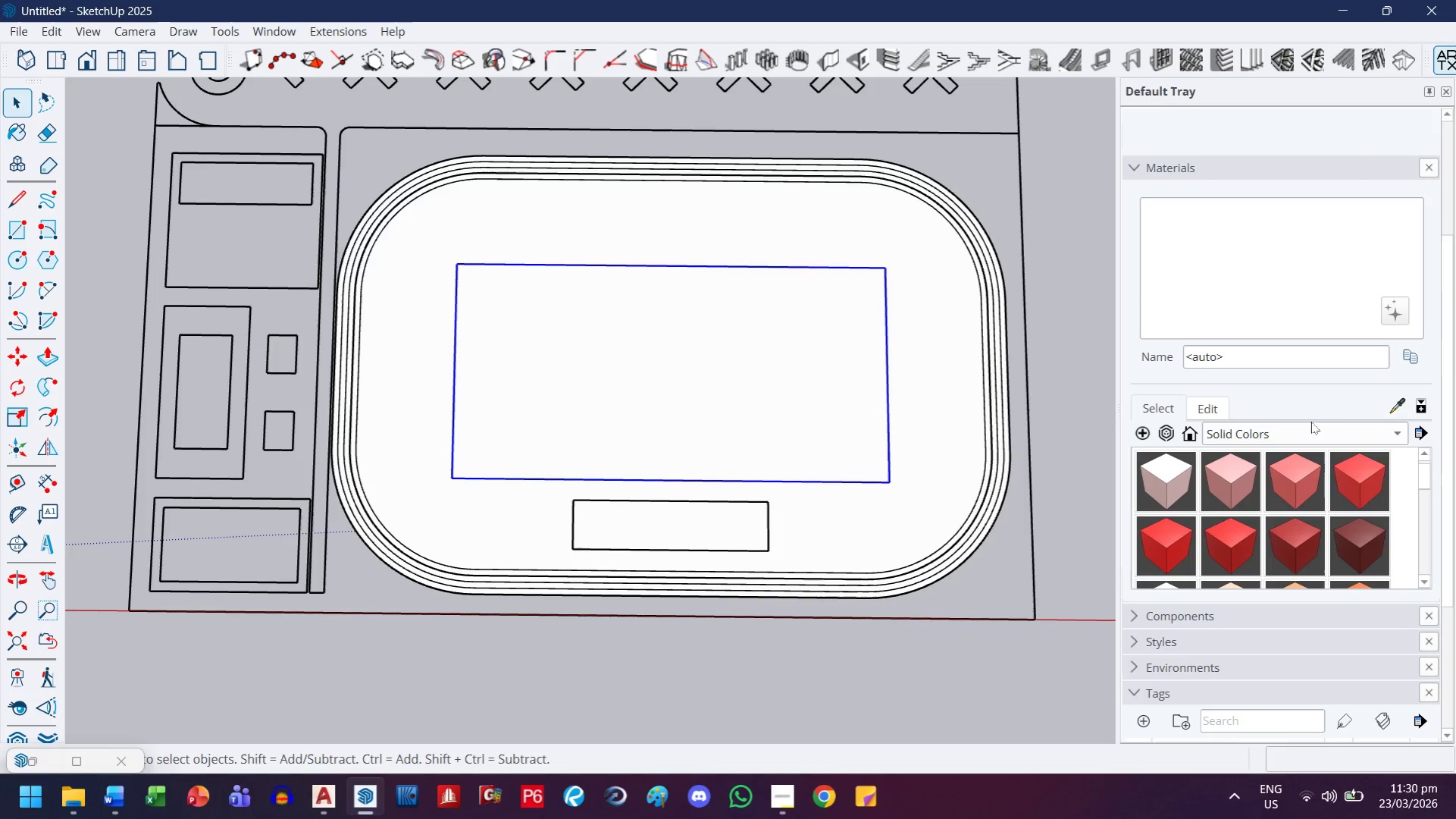 
mouse_move([1298, 430])
 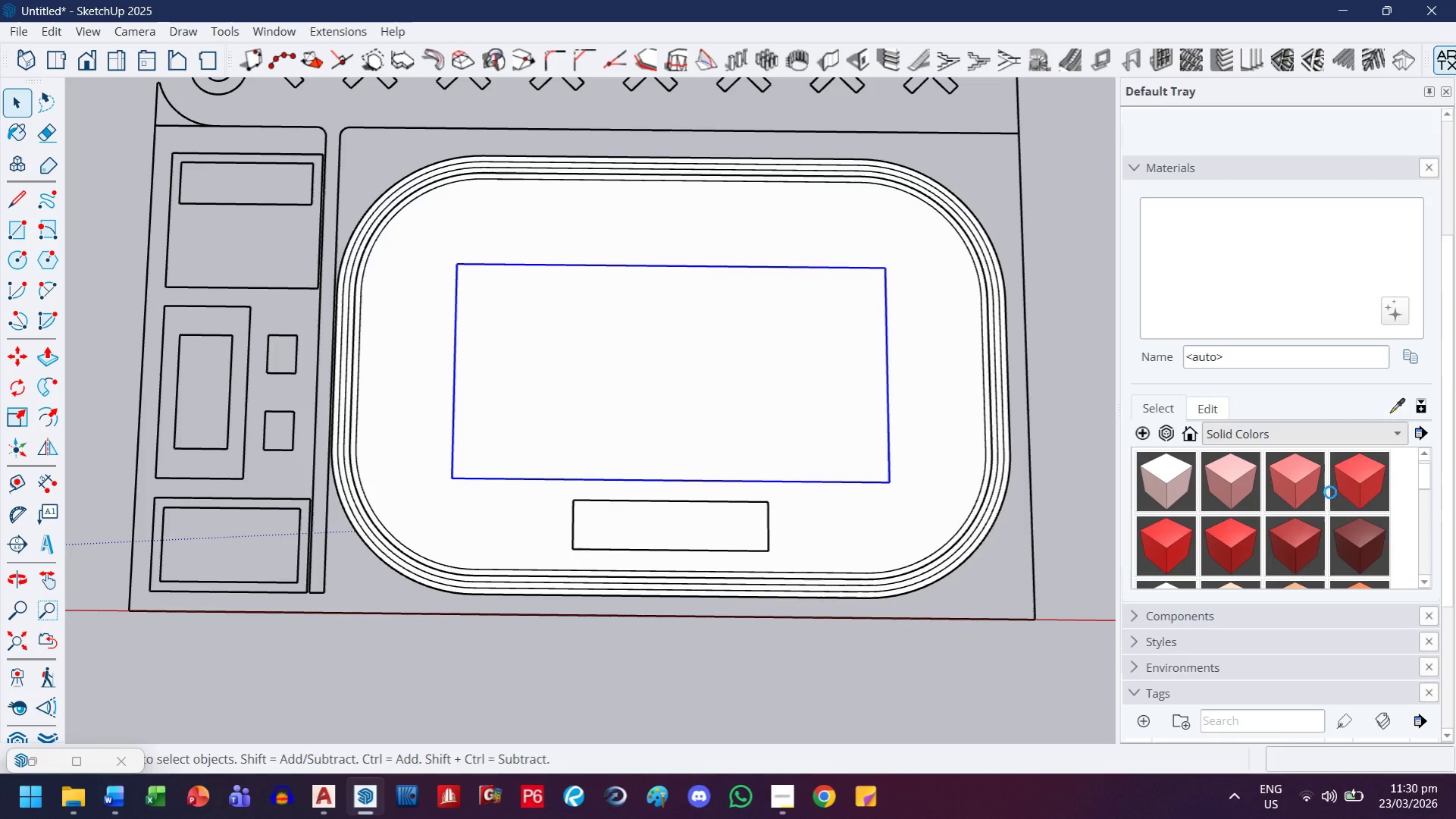 
scroll: coordinate [1329, 492], scroll_direction: up, amount: 2.0
 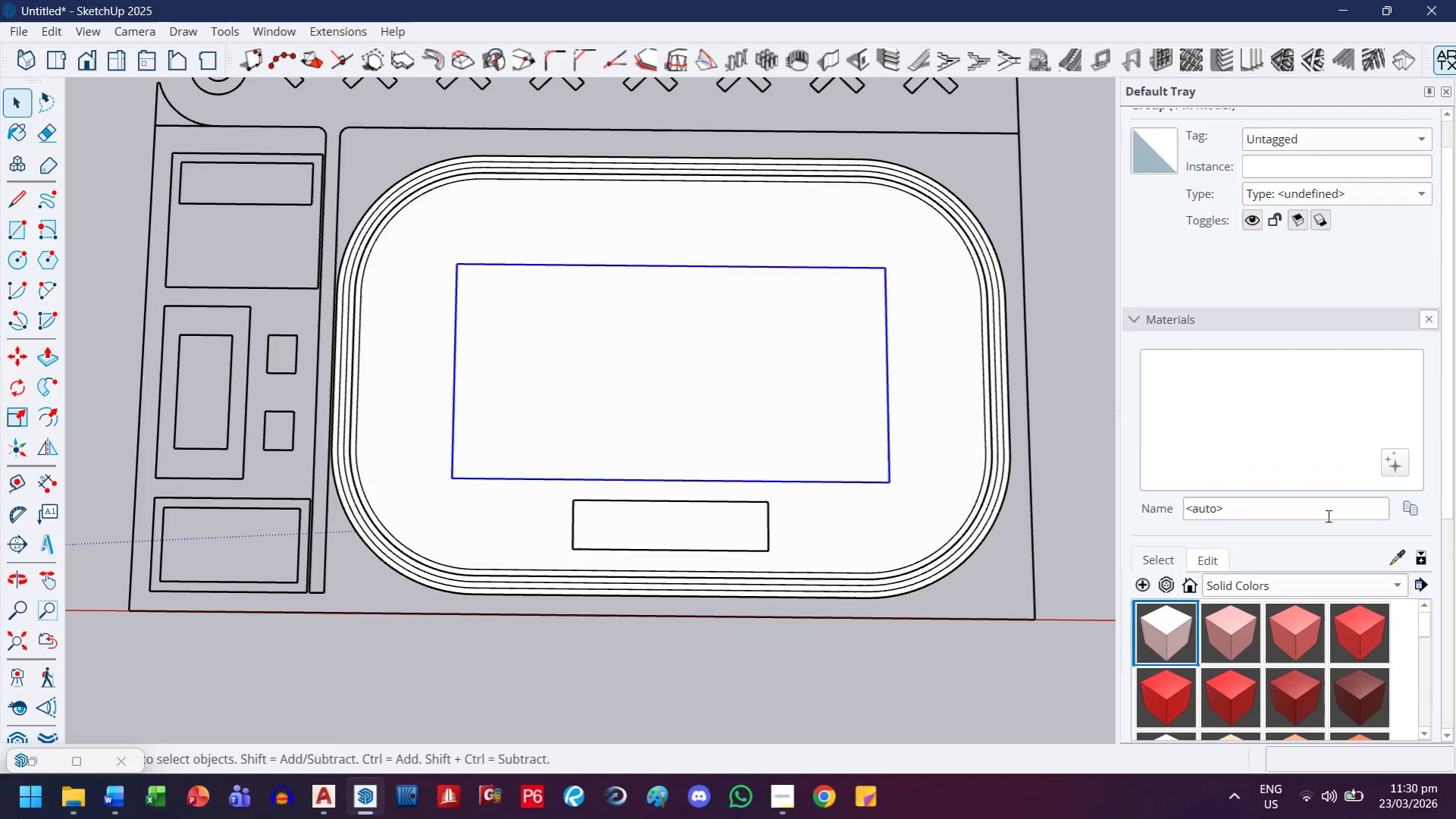 
scroll: coordinate [1307, 540], scroll_direction: down, amount: 13.0
 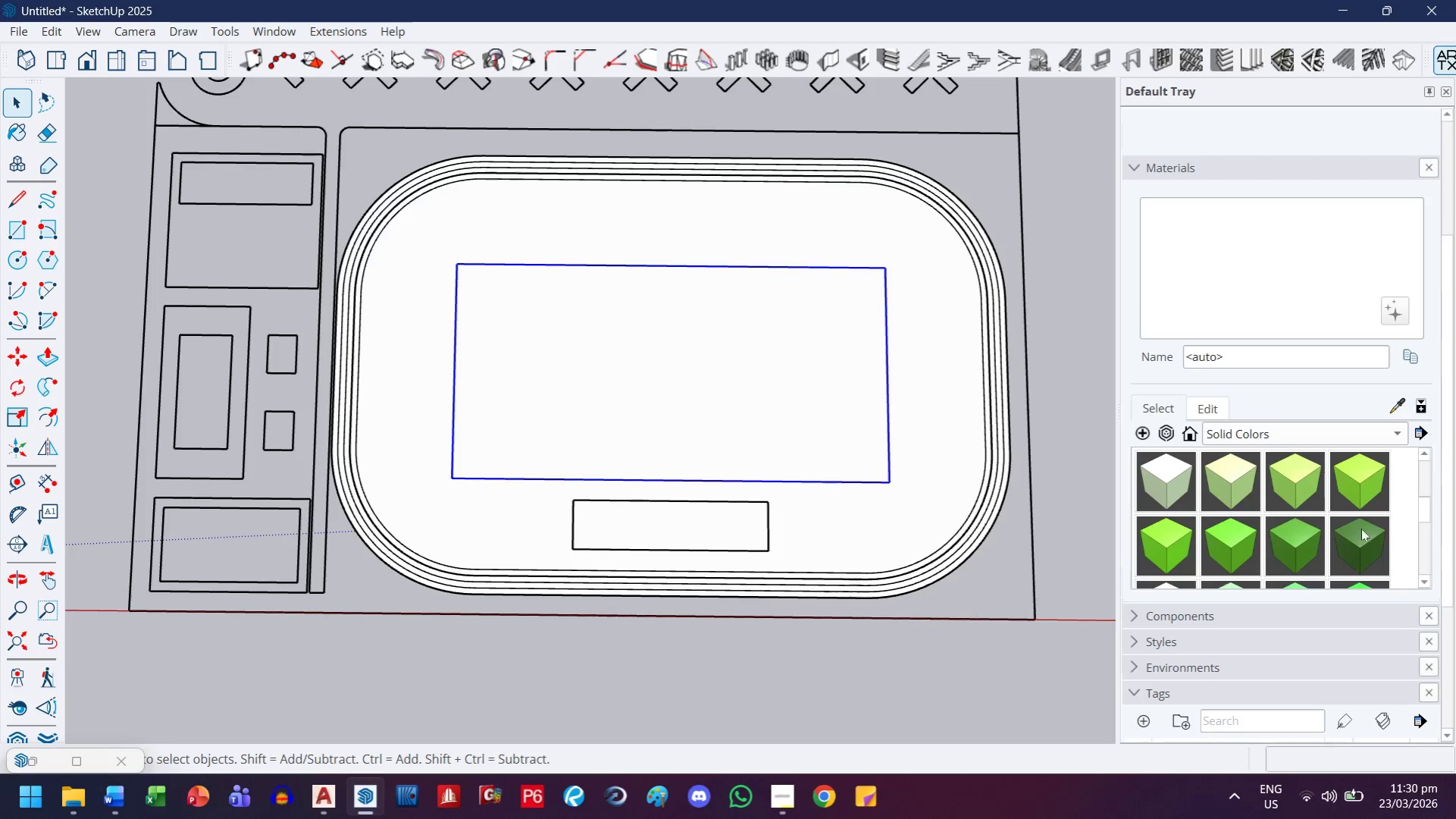 
left_click([1360, 537])
 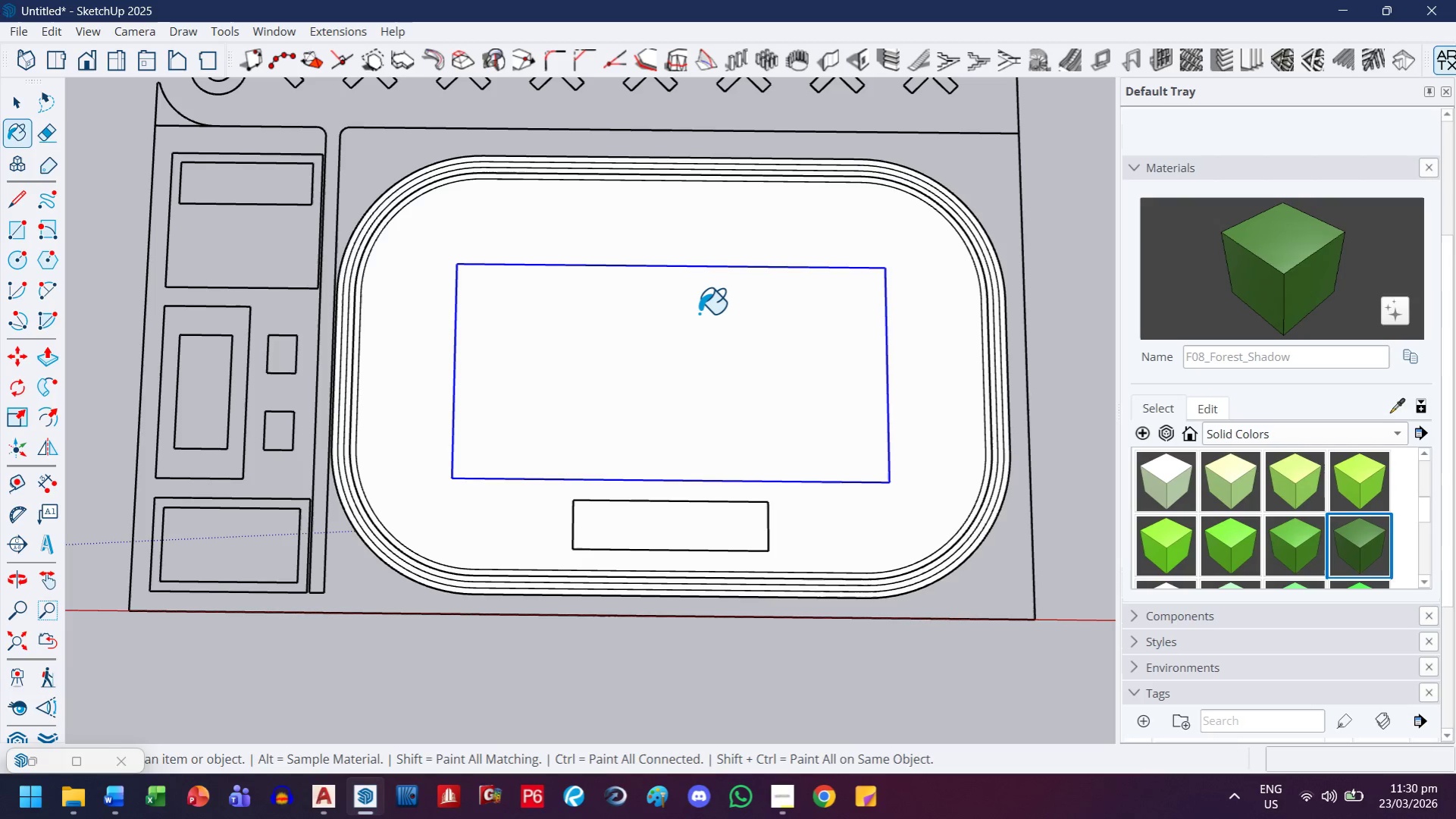 
left_click([703, 318])
 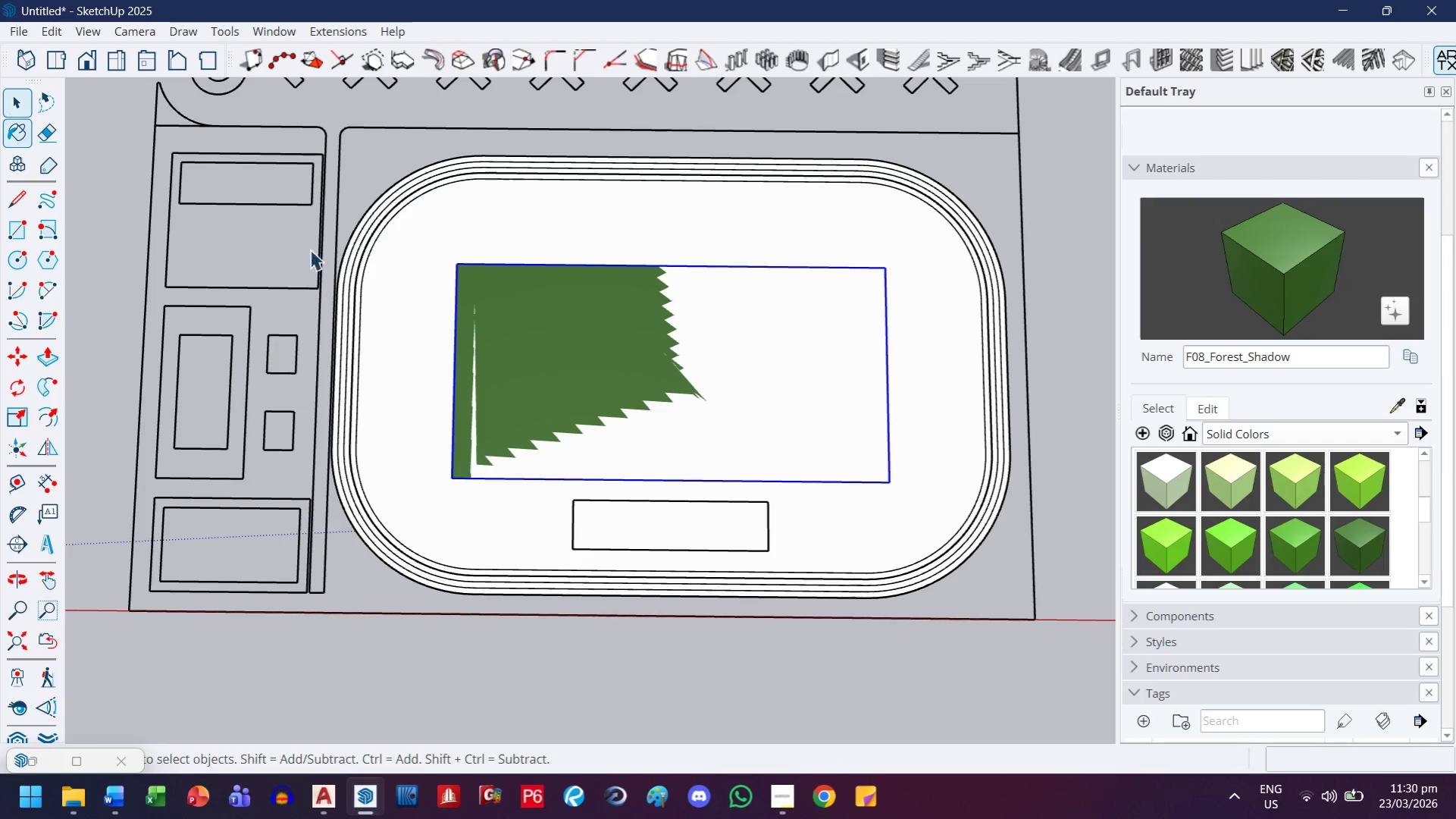 
double_click([596, 362])
 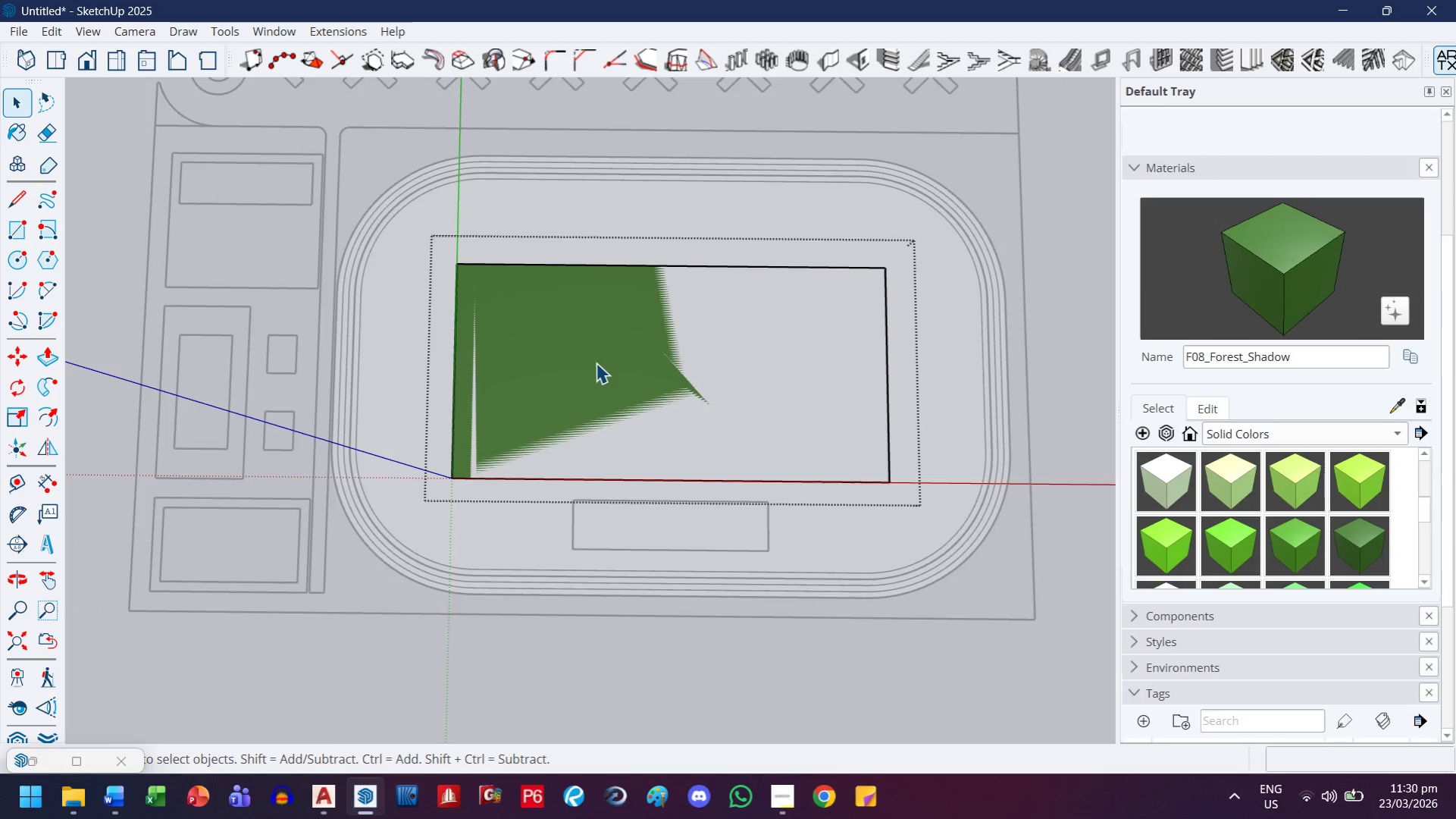 
key(P)
 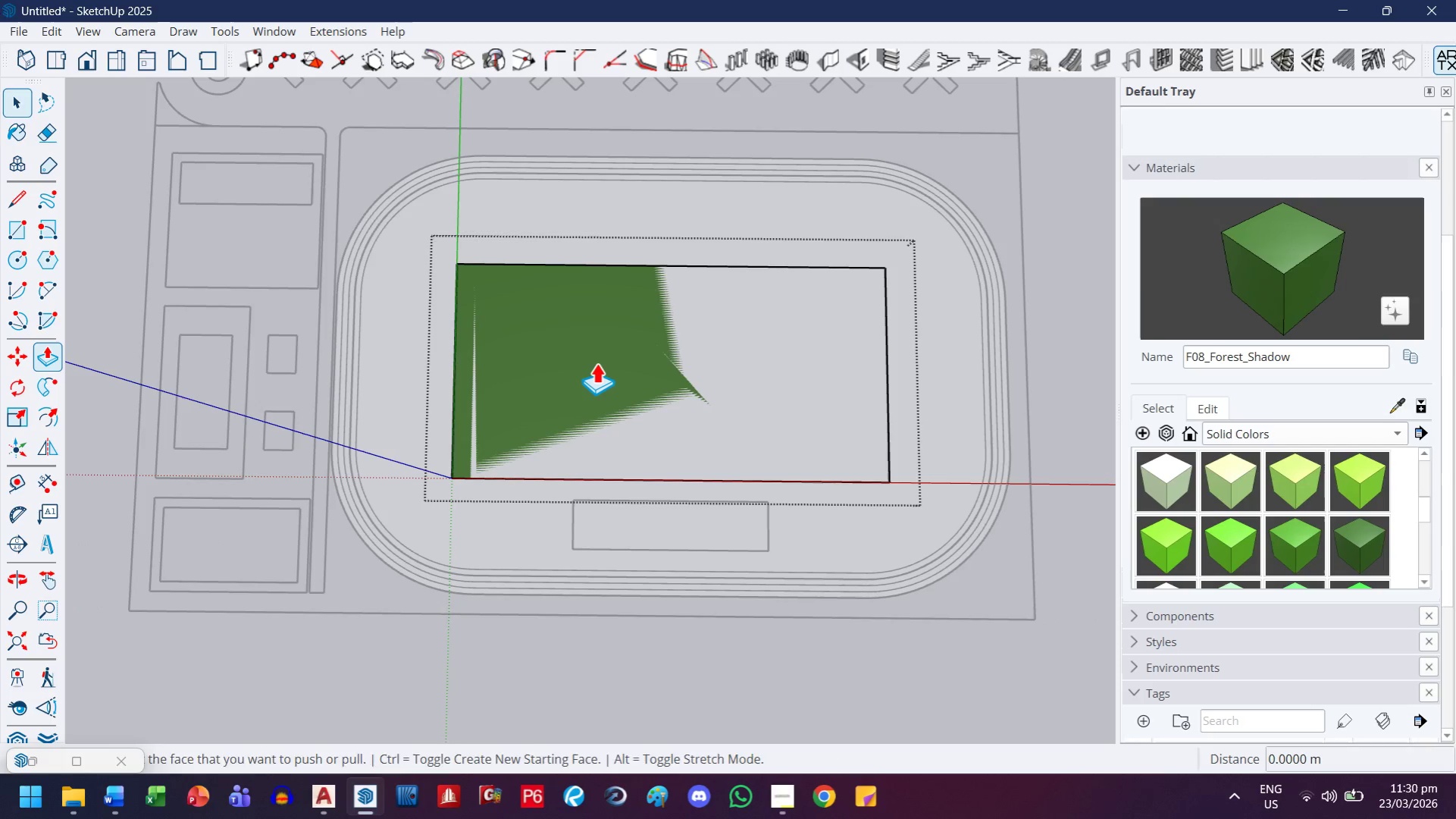 
left_click([596, 362])
 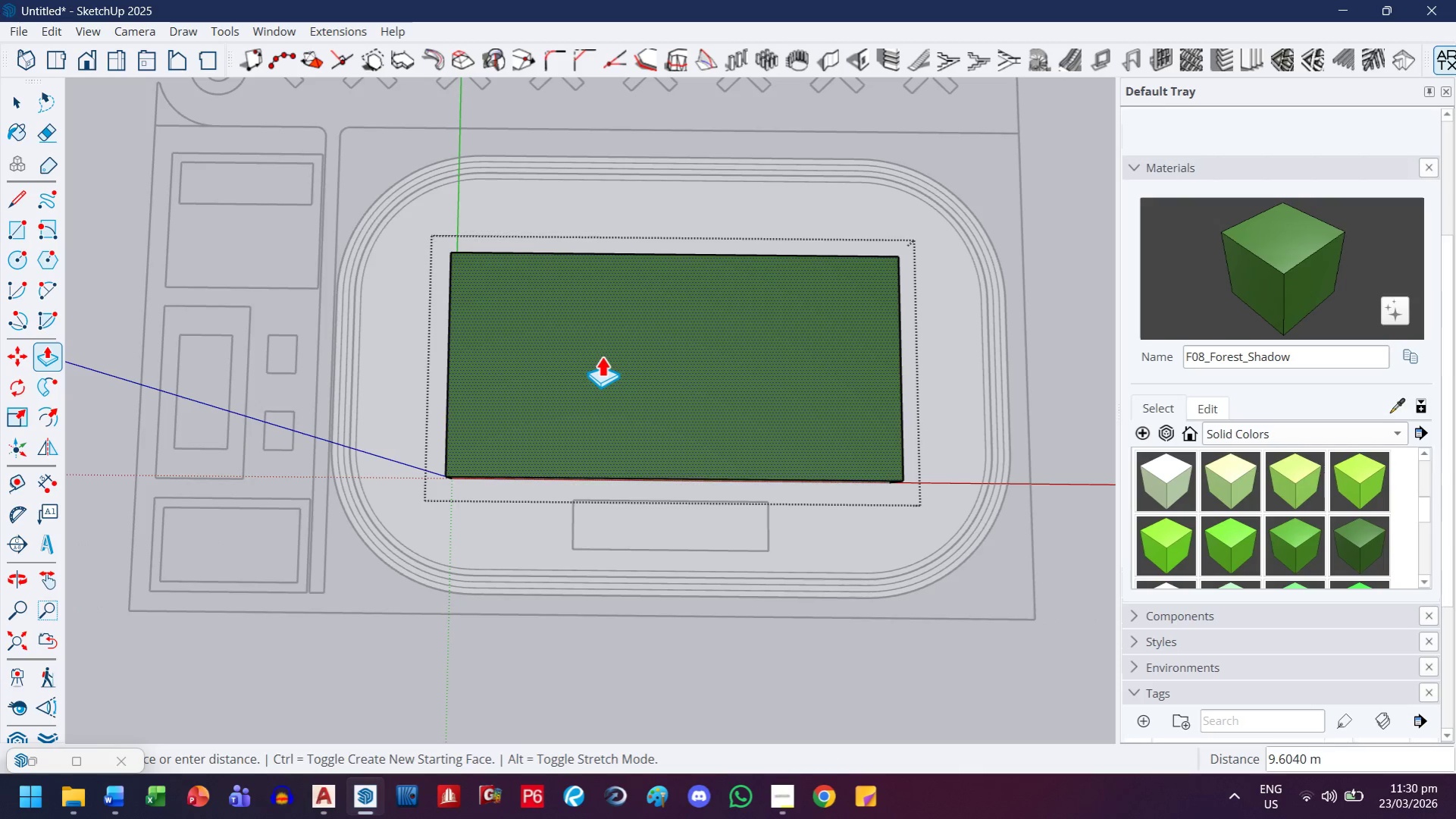 
type(.01)
 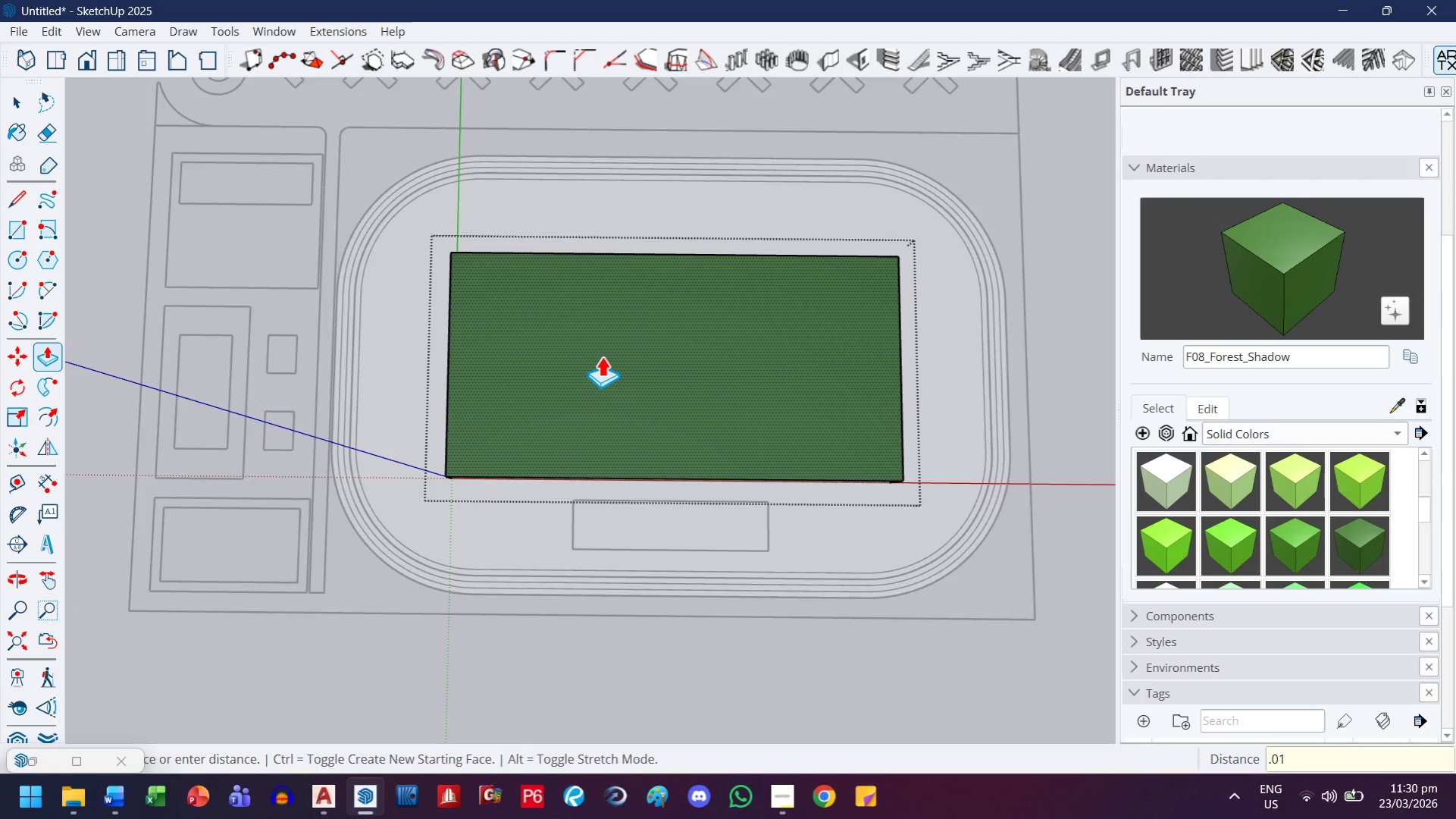 
key(Enter)
 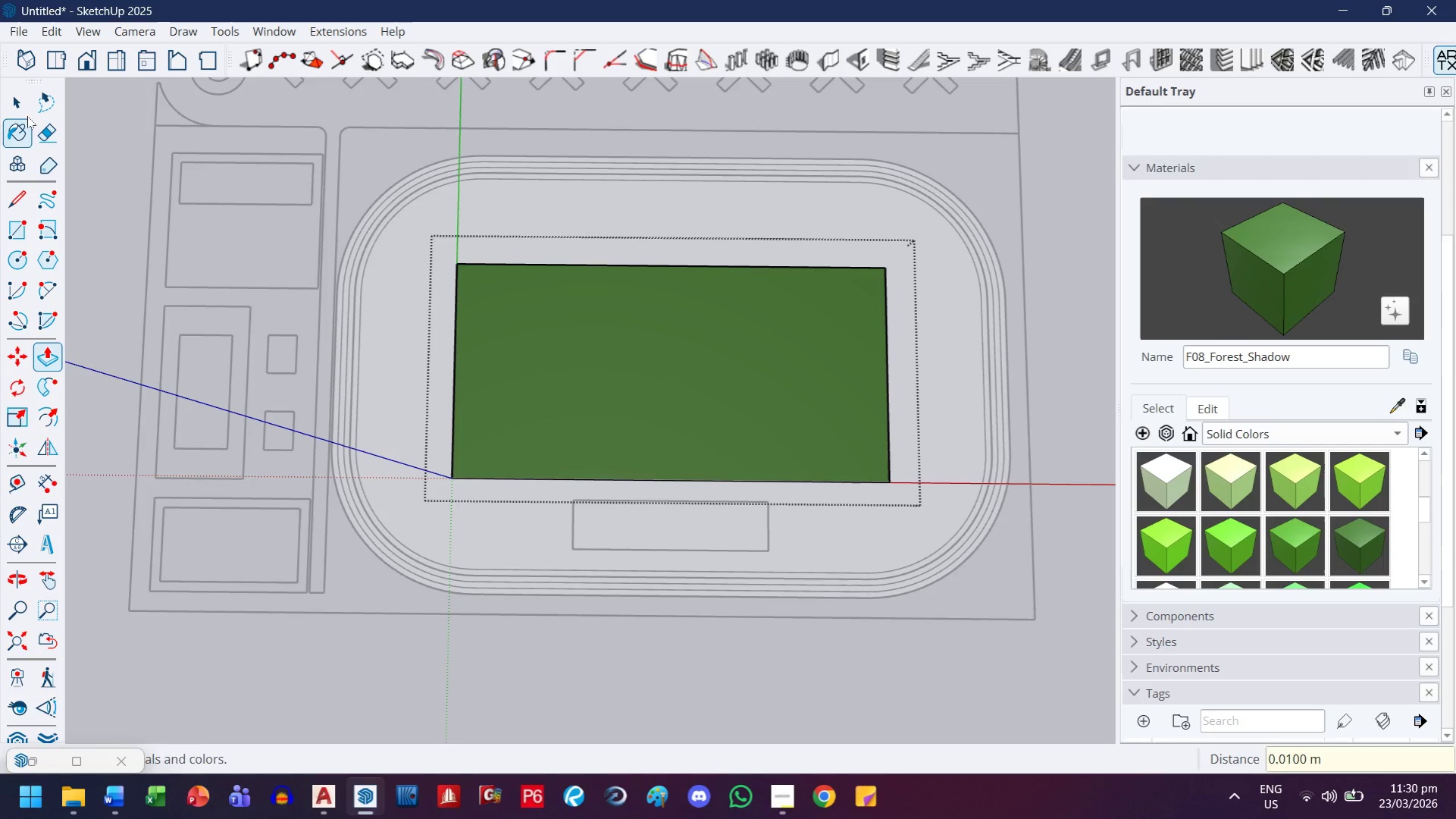 
left_click([30, 89])
 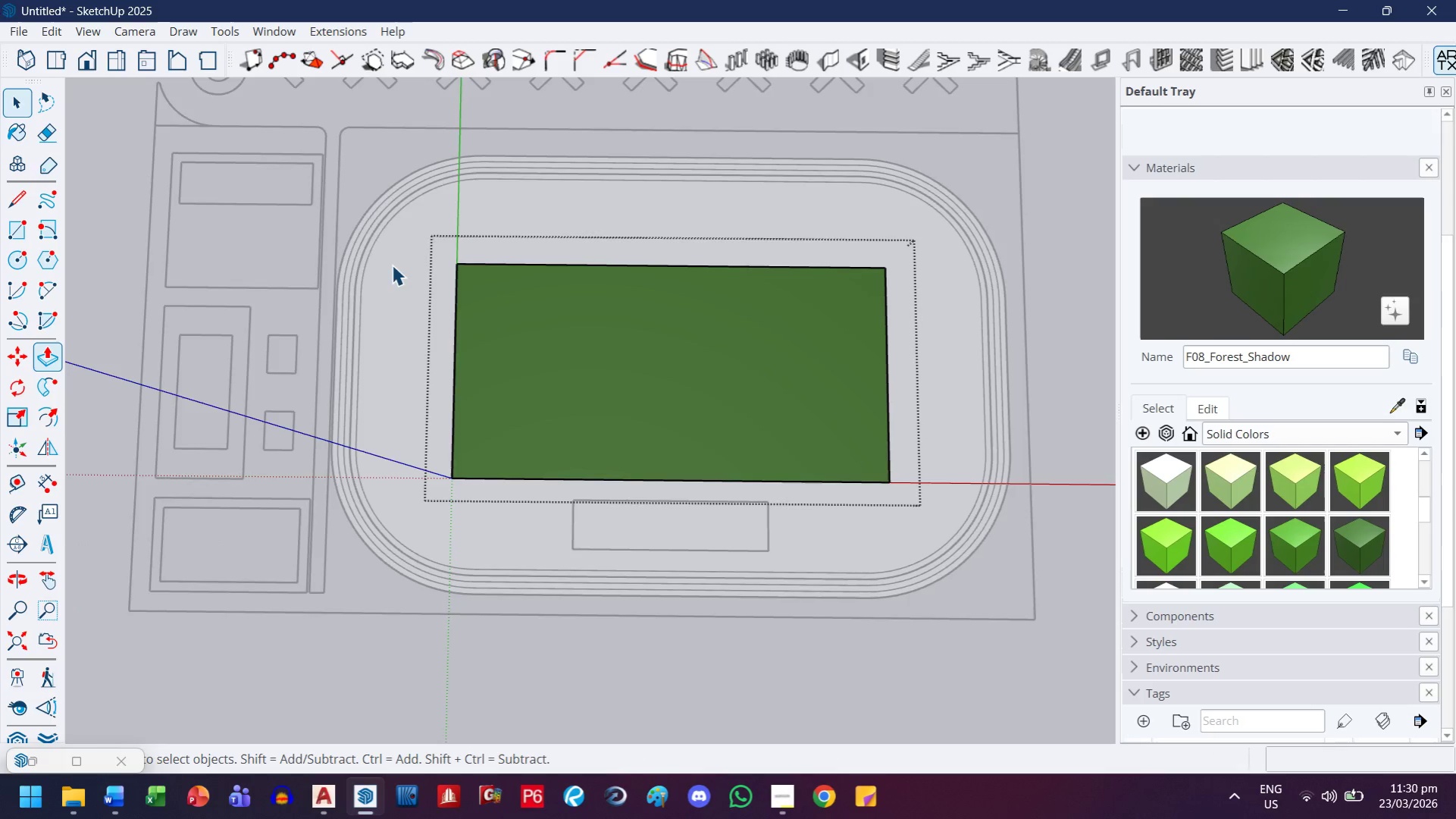 
key(Escape)
 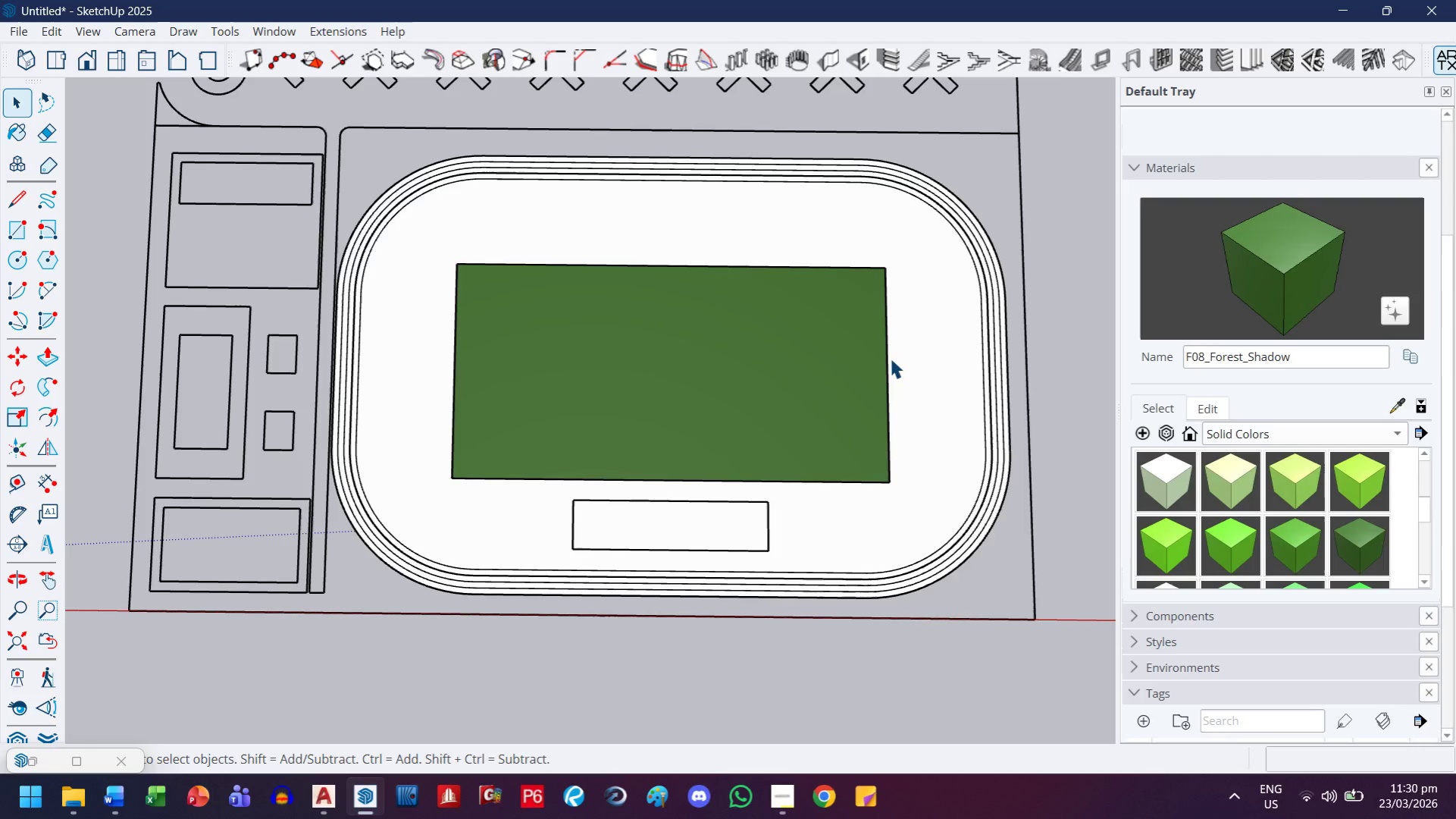 
left_click([890, 358])
 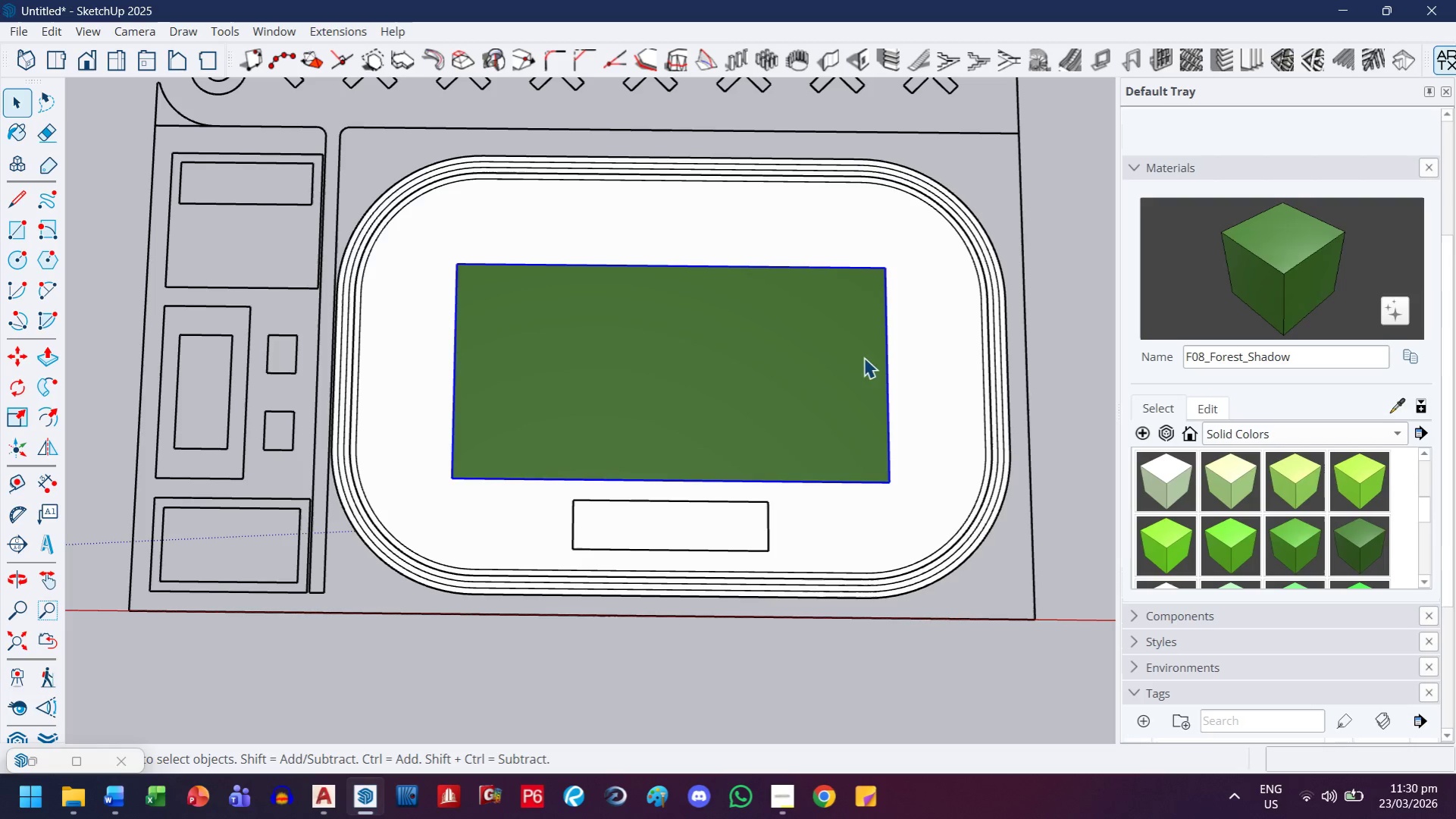 
left_click([859, 354])
 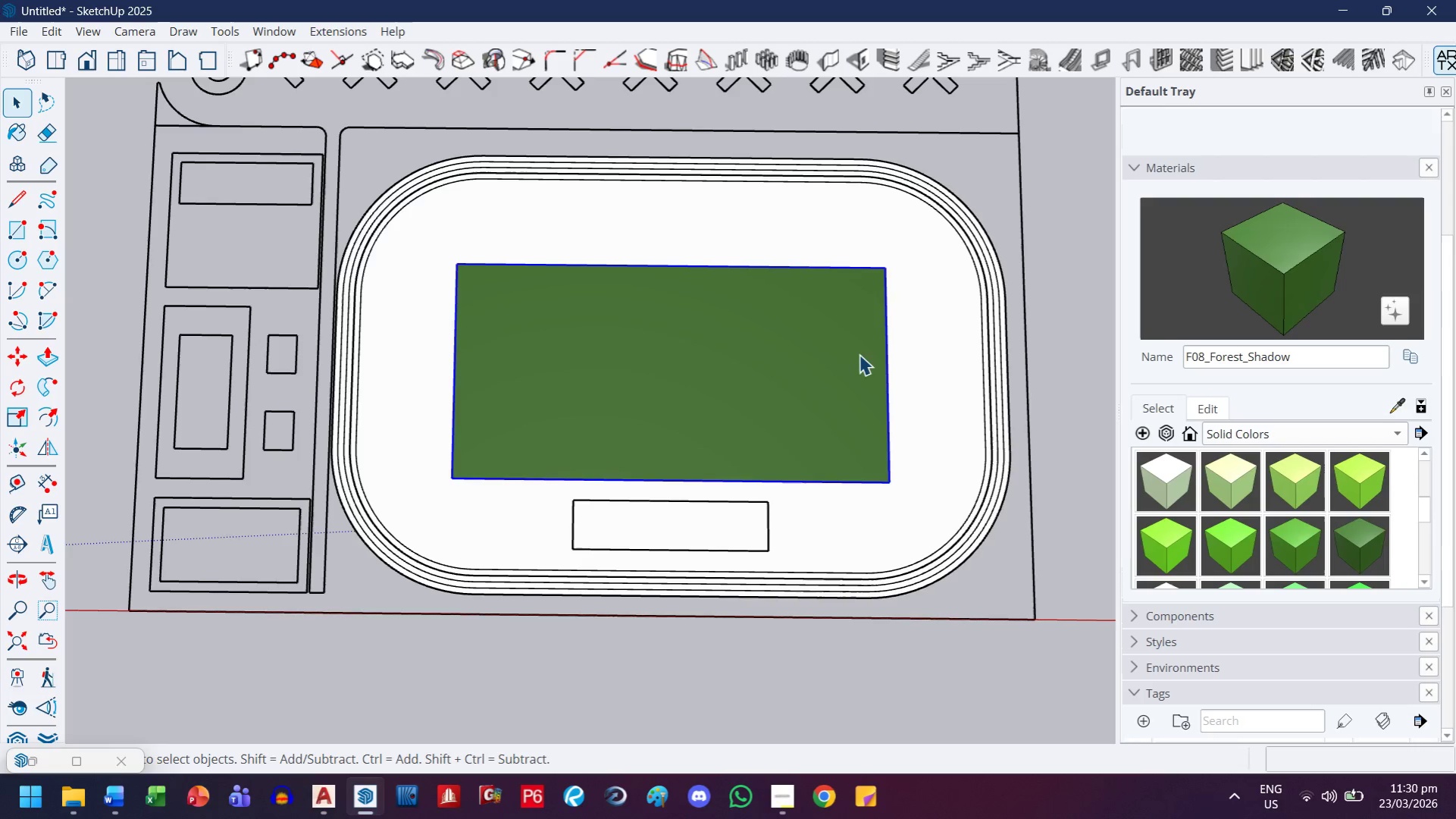 
key(M)
 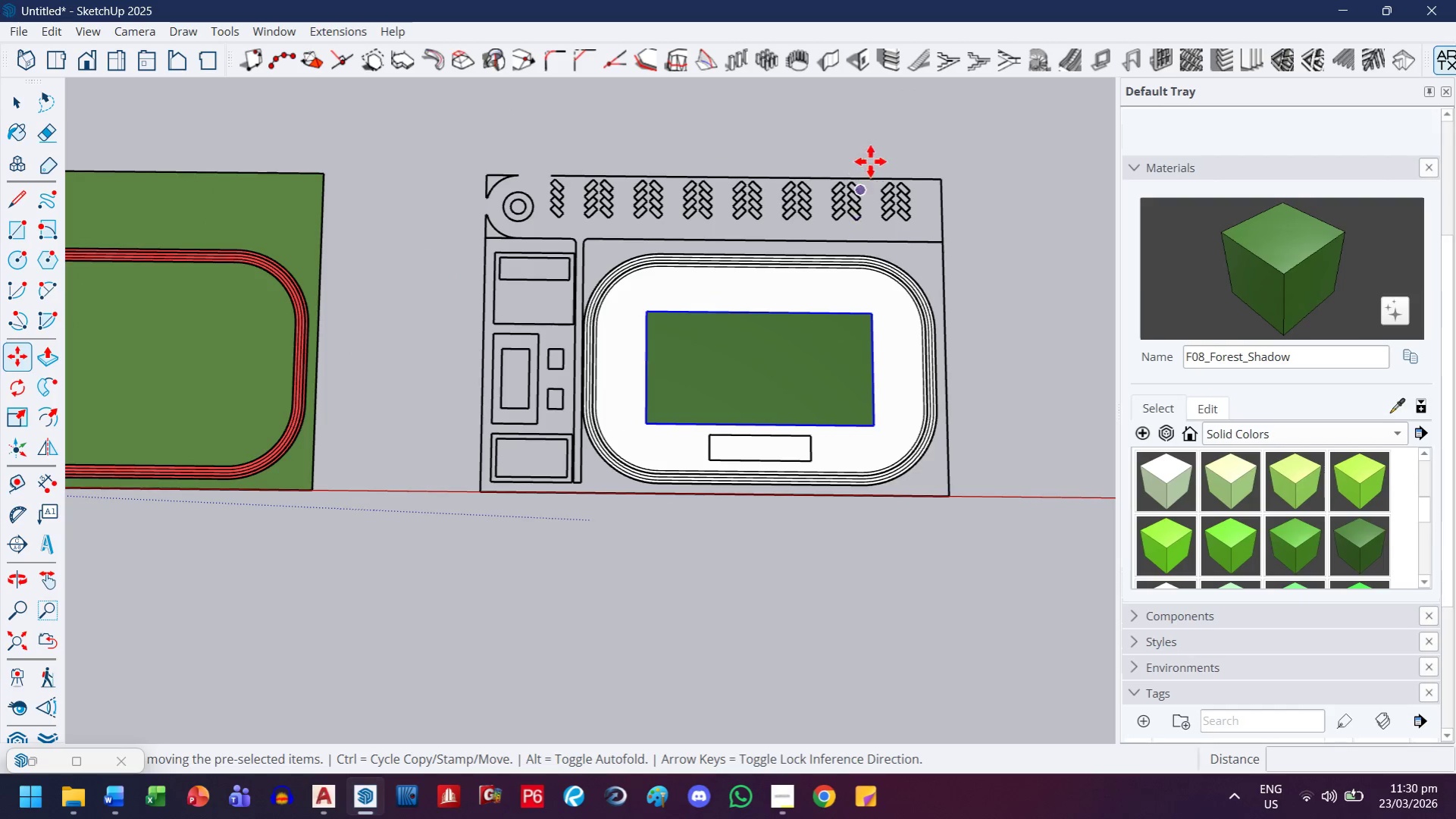 
scroll: coordinate [856, 366], scroll_direction: down, amount: 7.0
 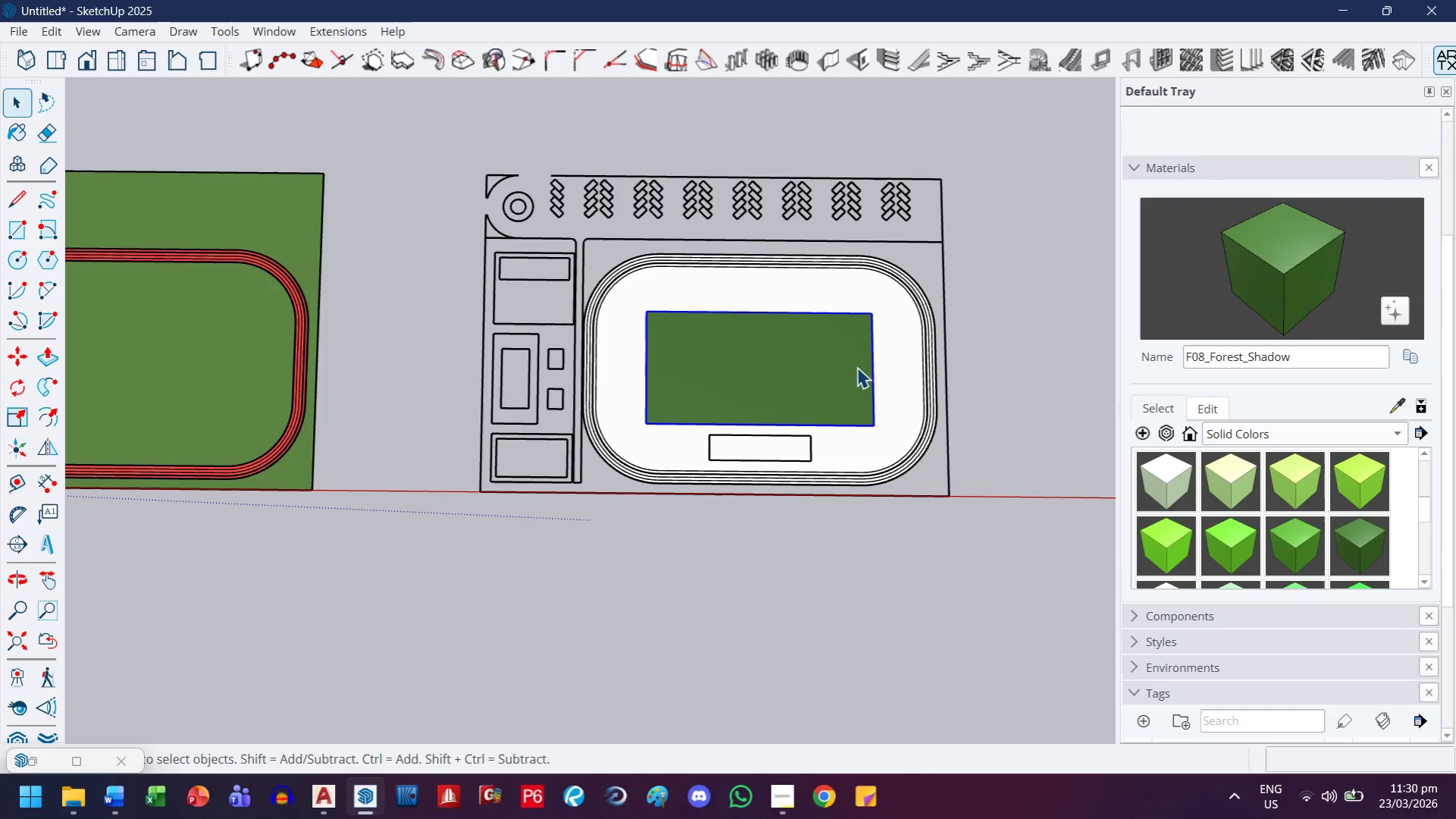 
left_click([883, 128])
 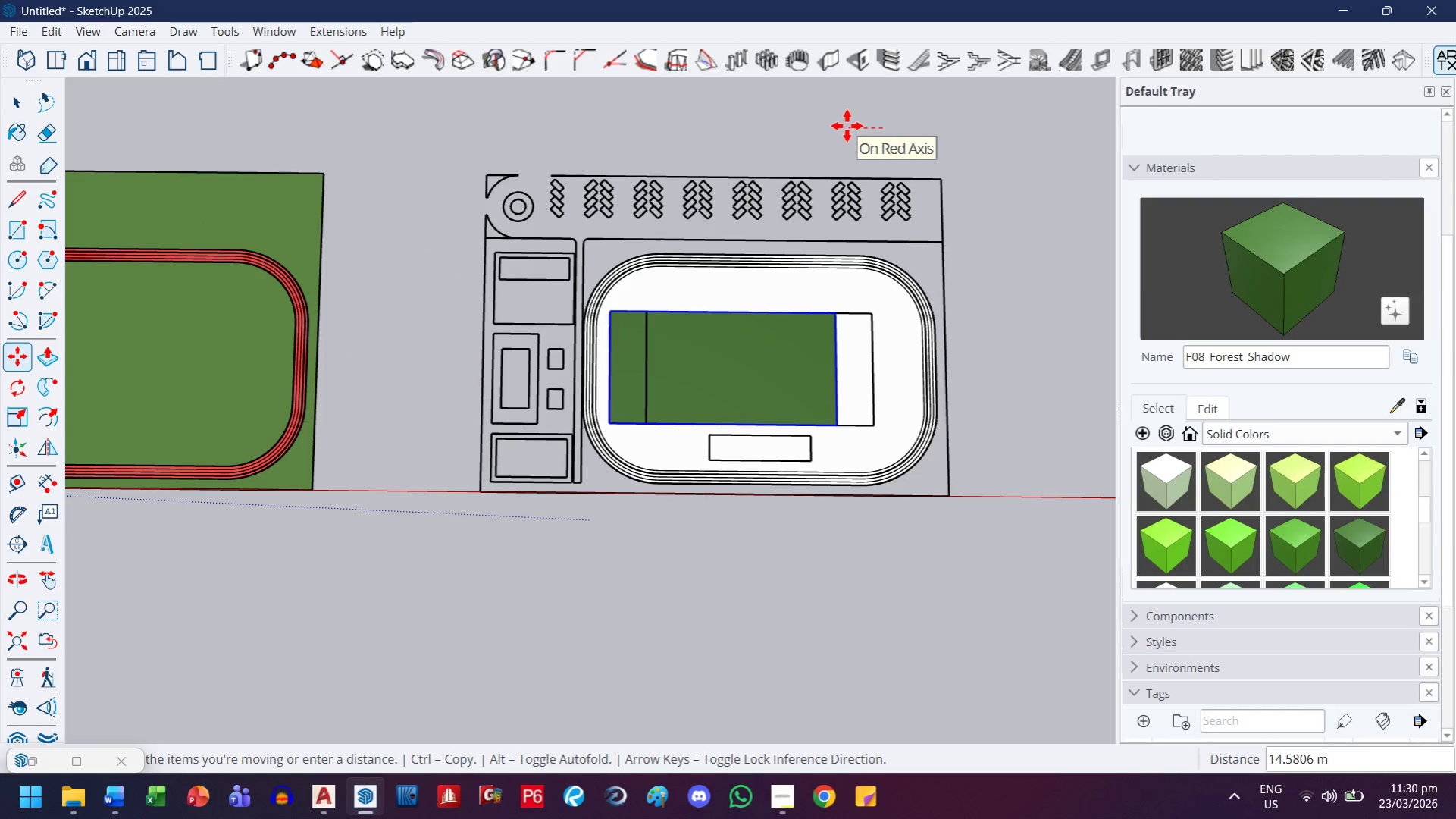 
type(250)
 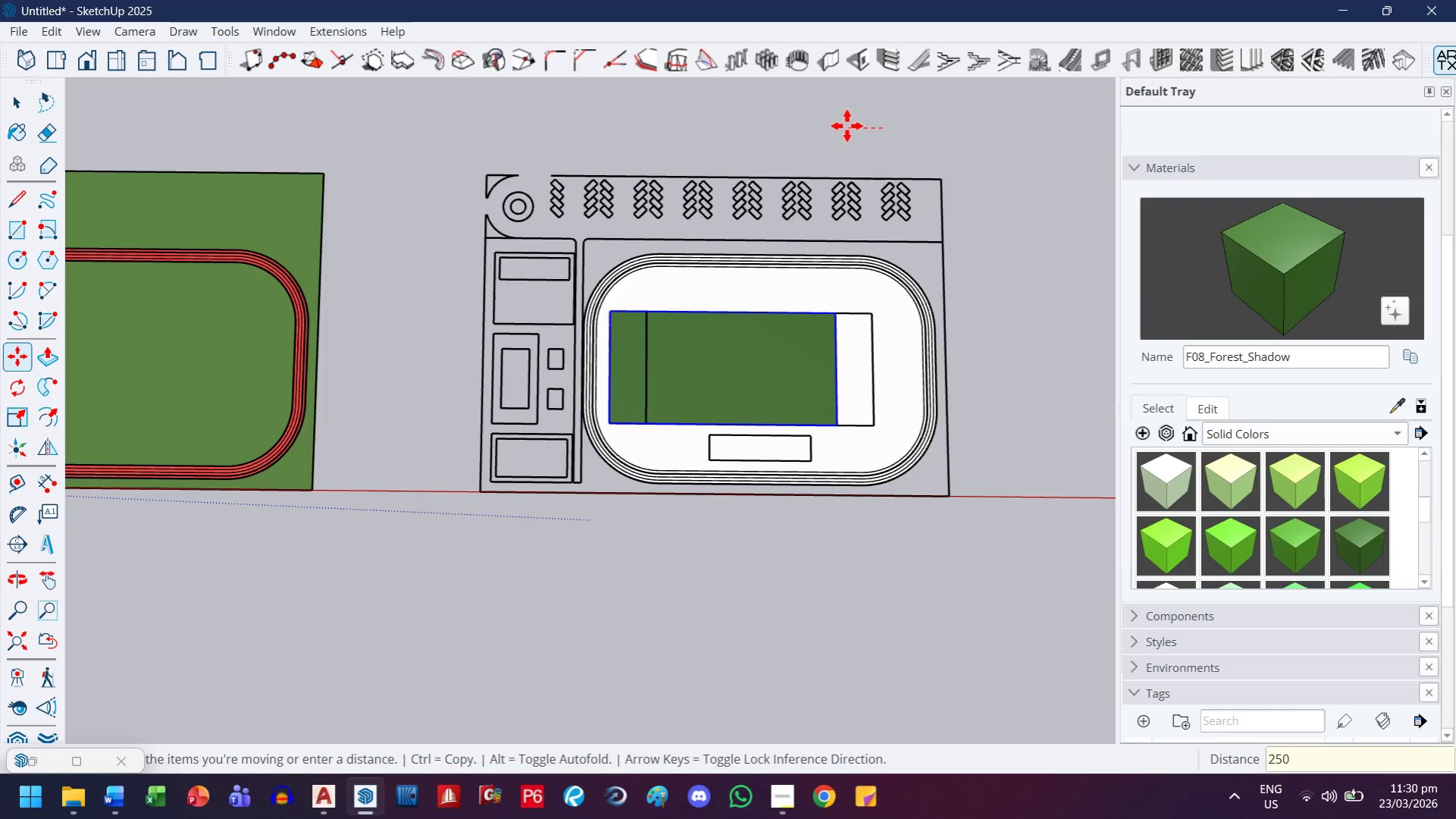 
key(Enter)
 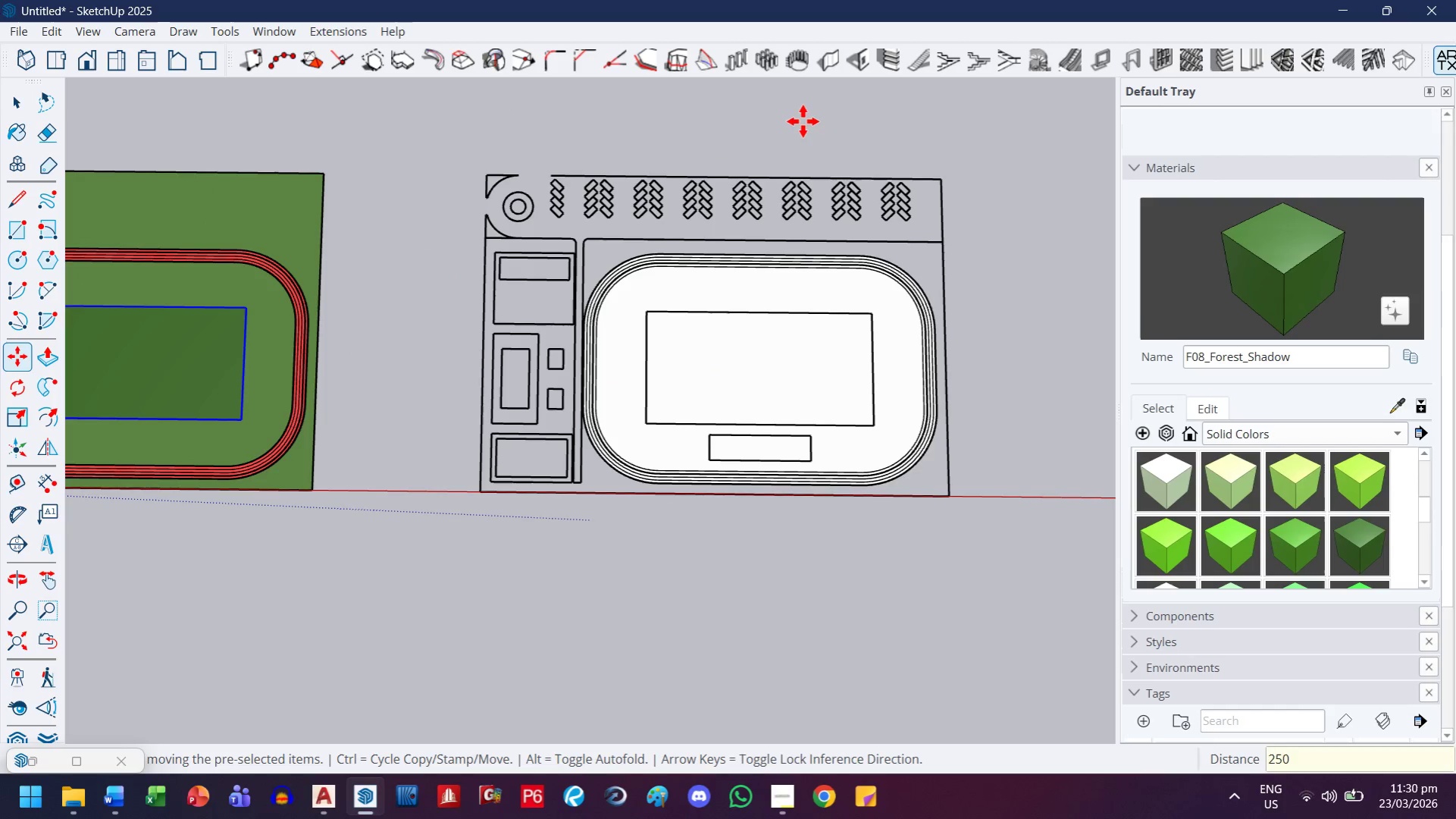 
key(H)
 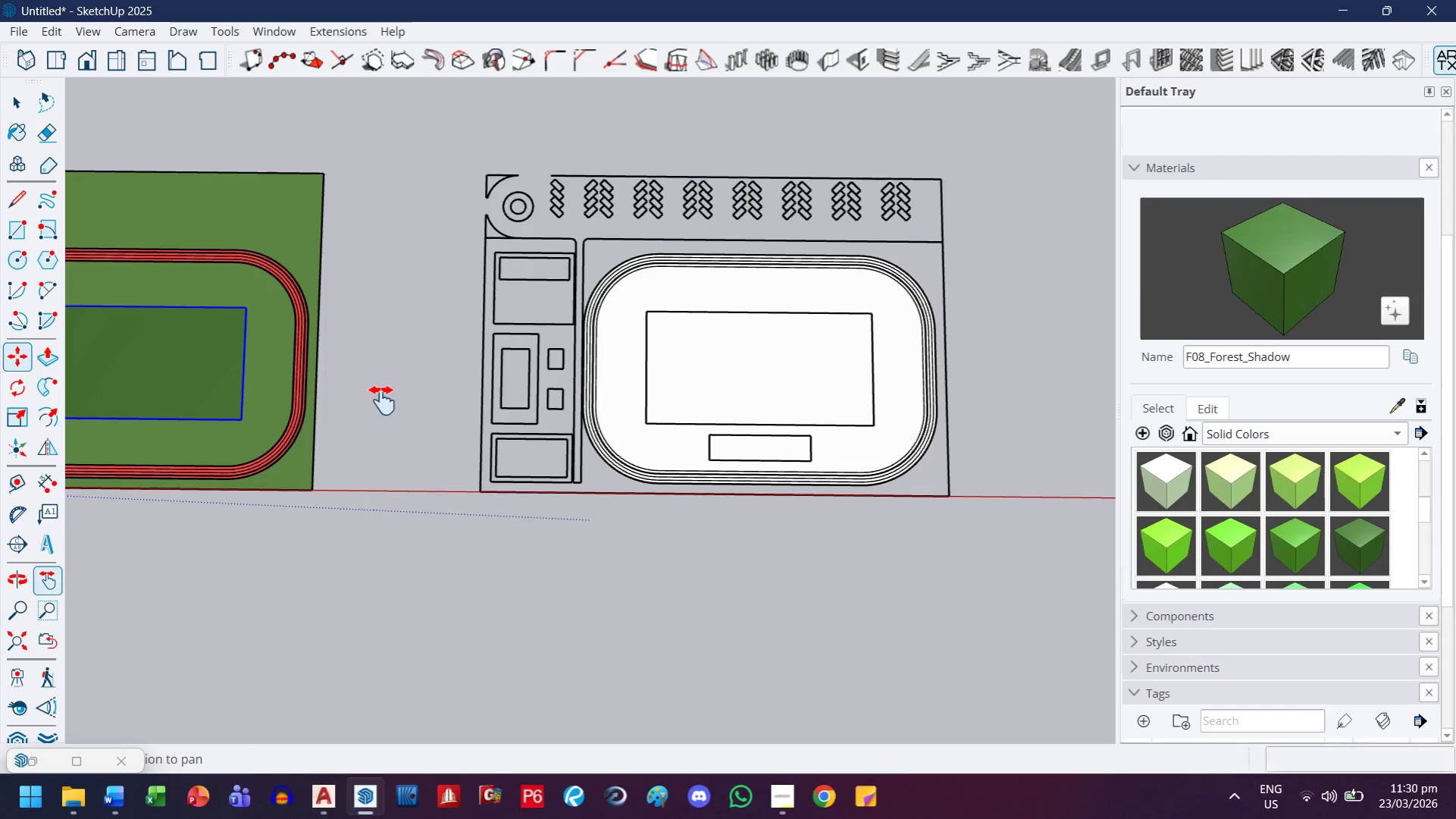 
left_click_drag(start_coordinate=[382, 400], to_coordinate=[832, 391])
 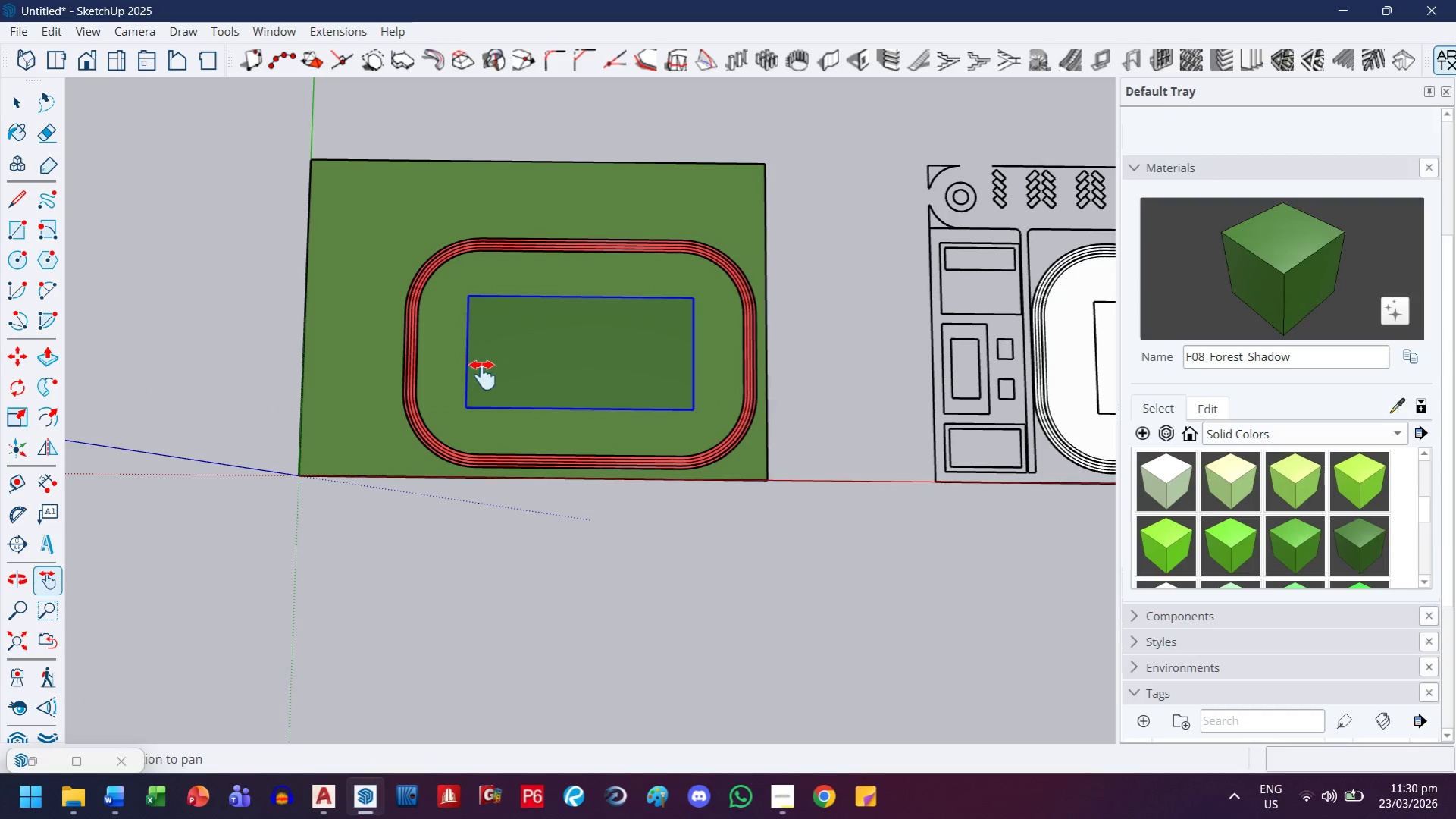 
scroll: coordinate [473, 376], scroll_direction: up, amount: 7.0
 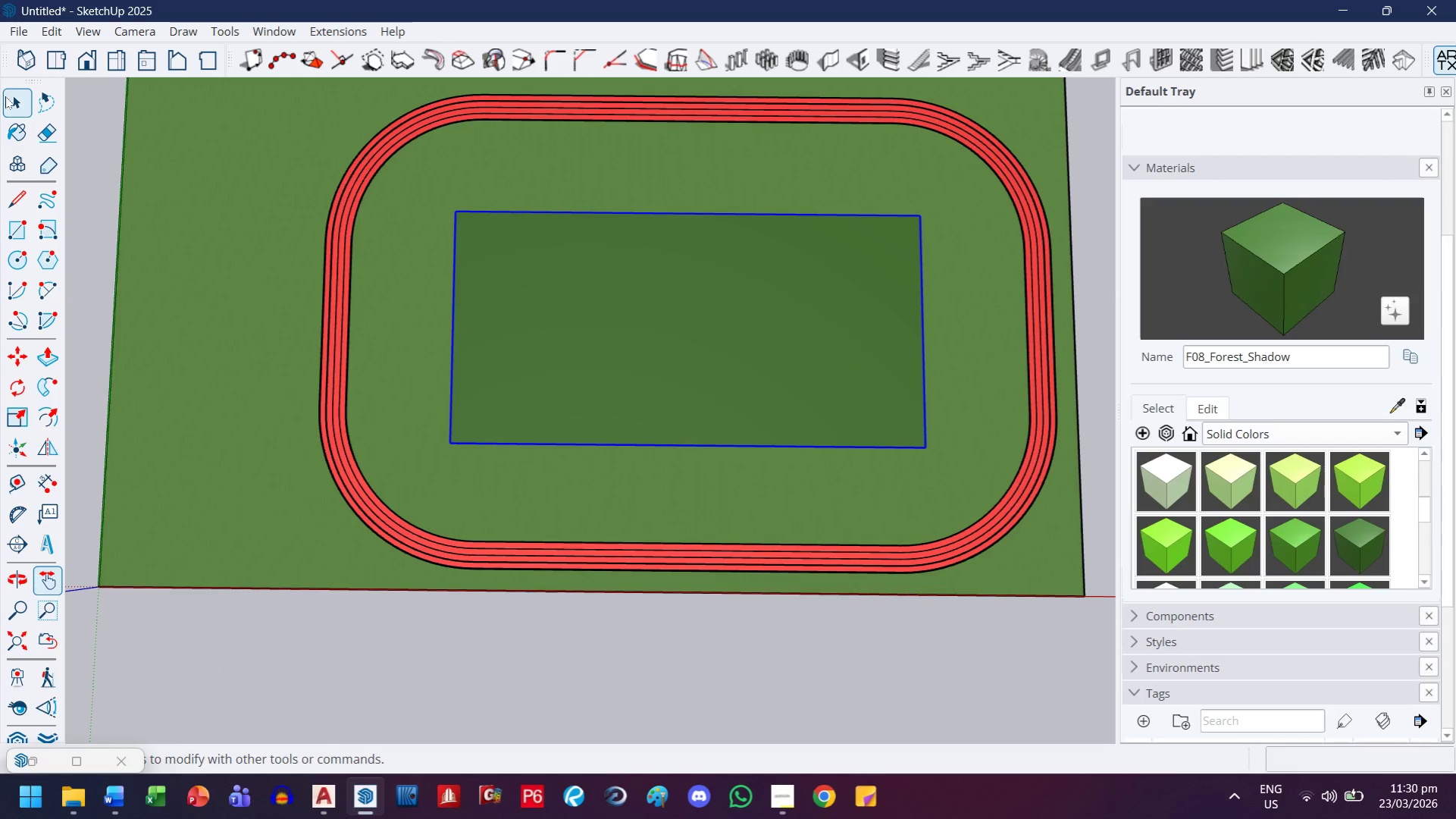 
left_click([9, 100])
 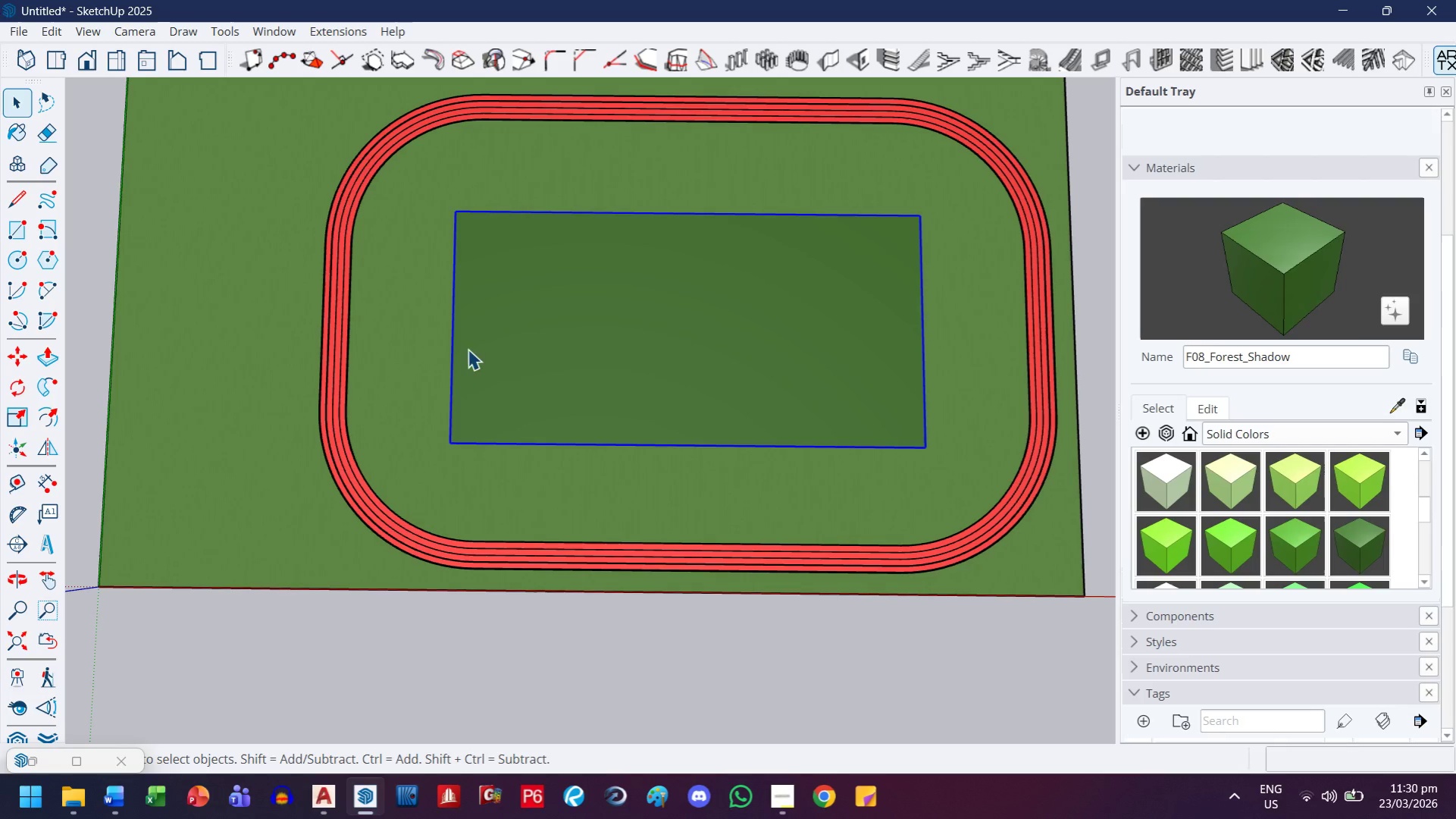 
double_click([603, 164])
 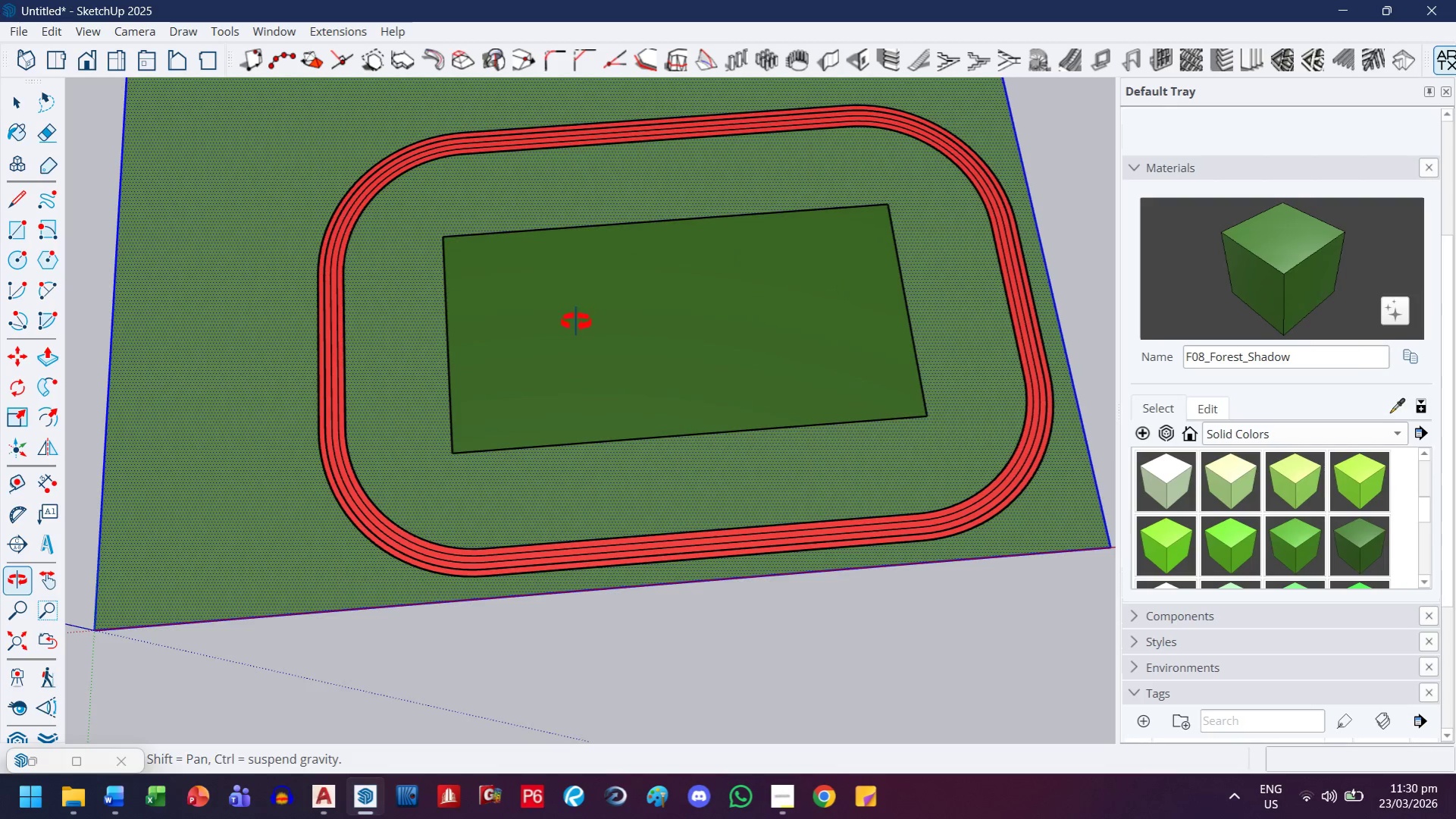 
key(Escape)
 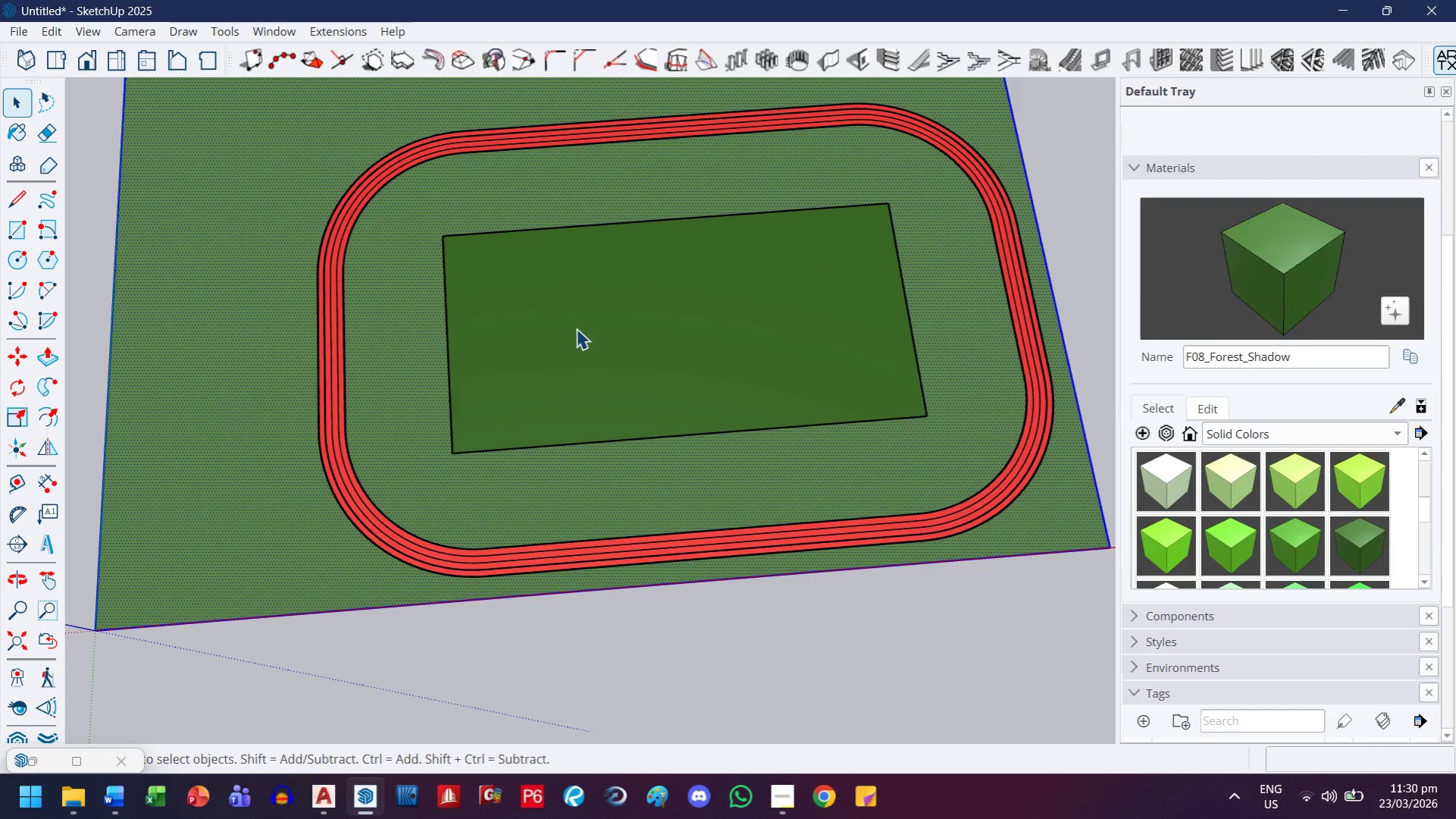 
key(Escape)
 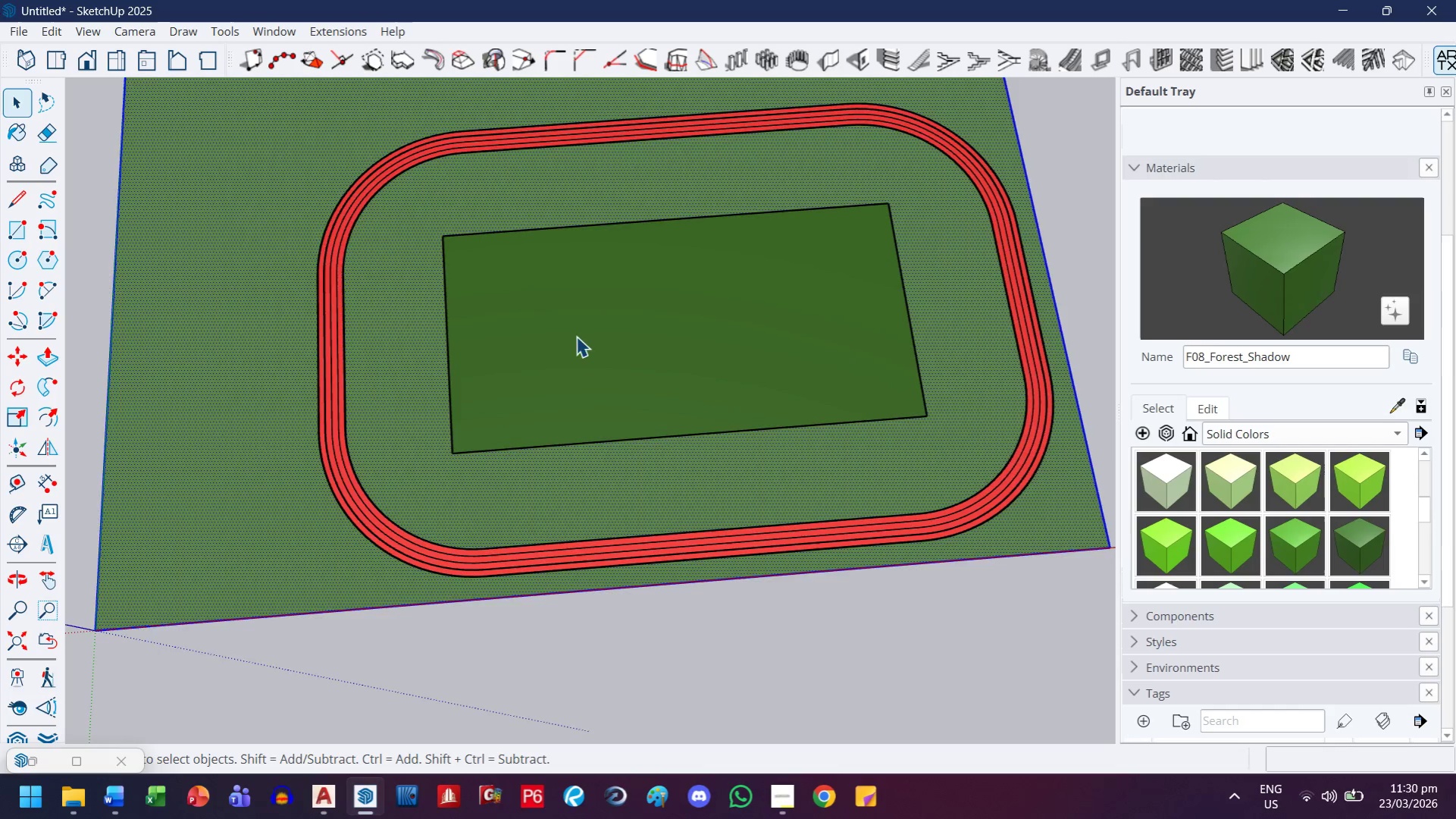 
scroll: coordinate [564, 451], scroll_direction: down, amount: 4.0
 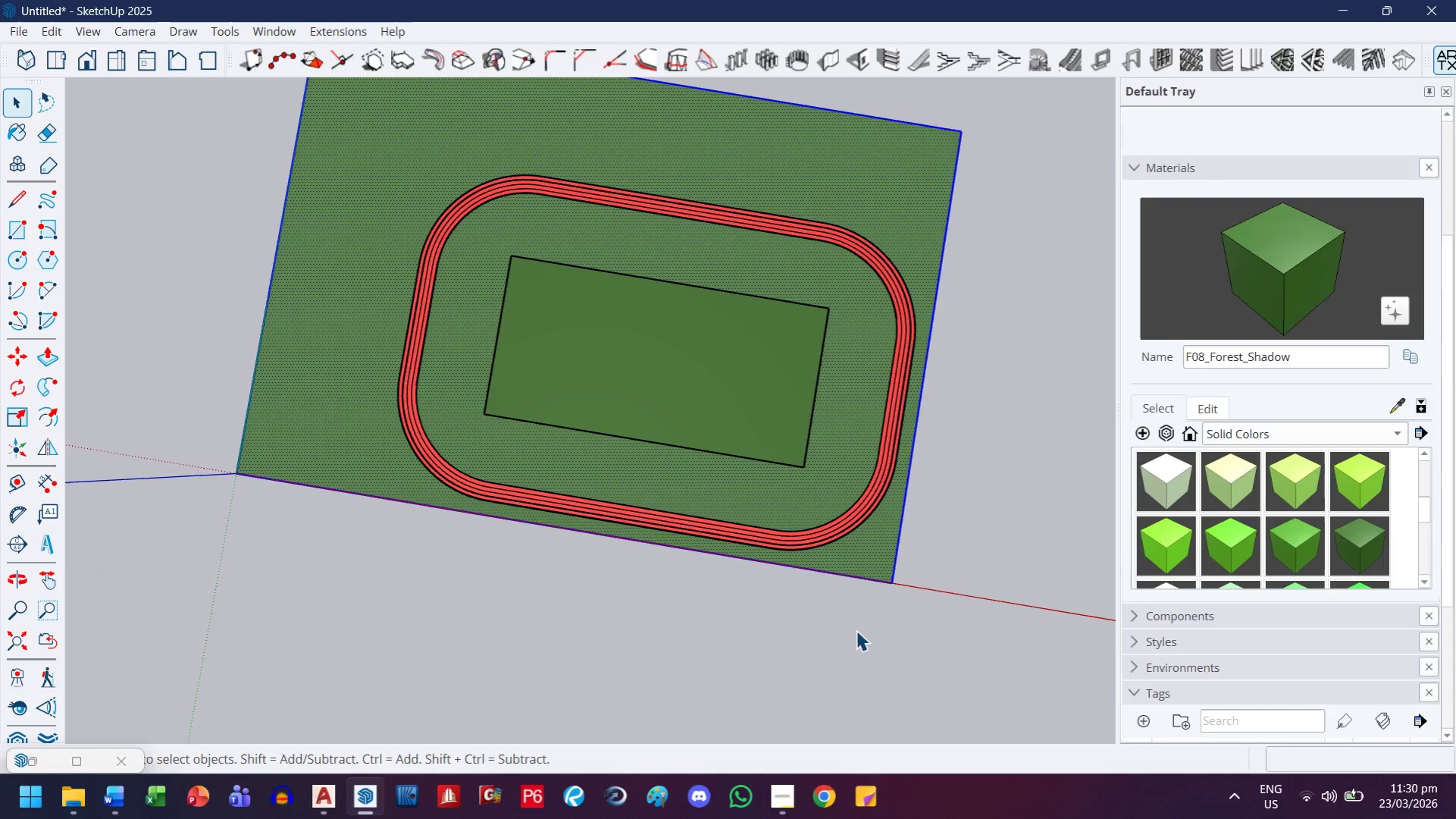 
key(Escape)
 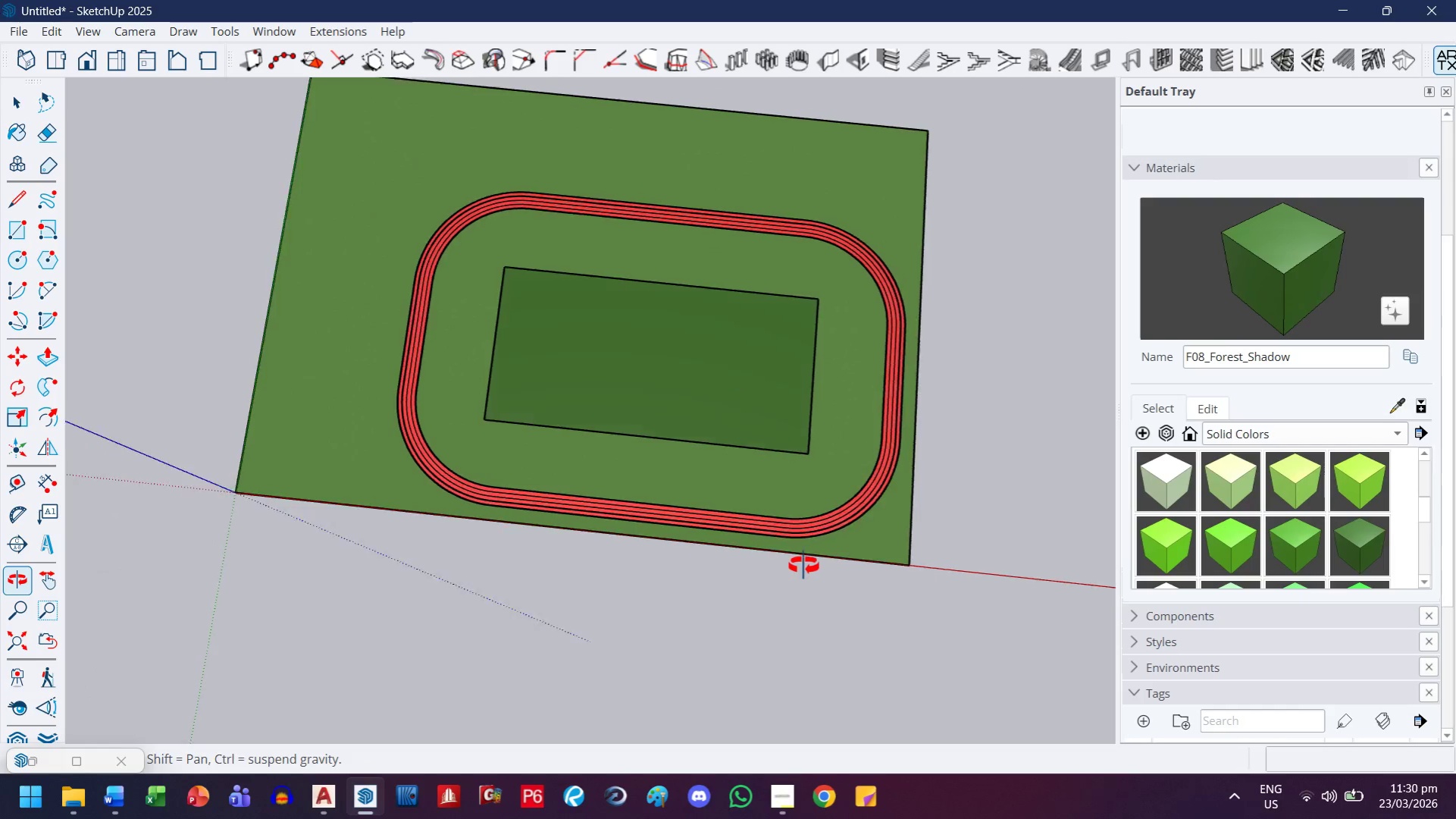 
scroll: coordinate [826, 535], scroll_direction: up, amount: 1.0
 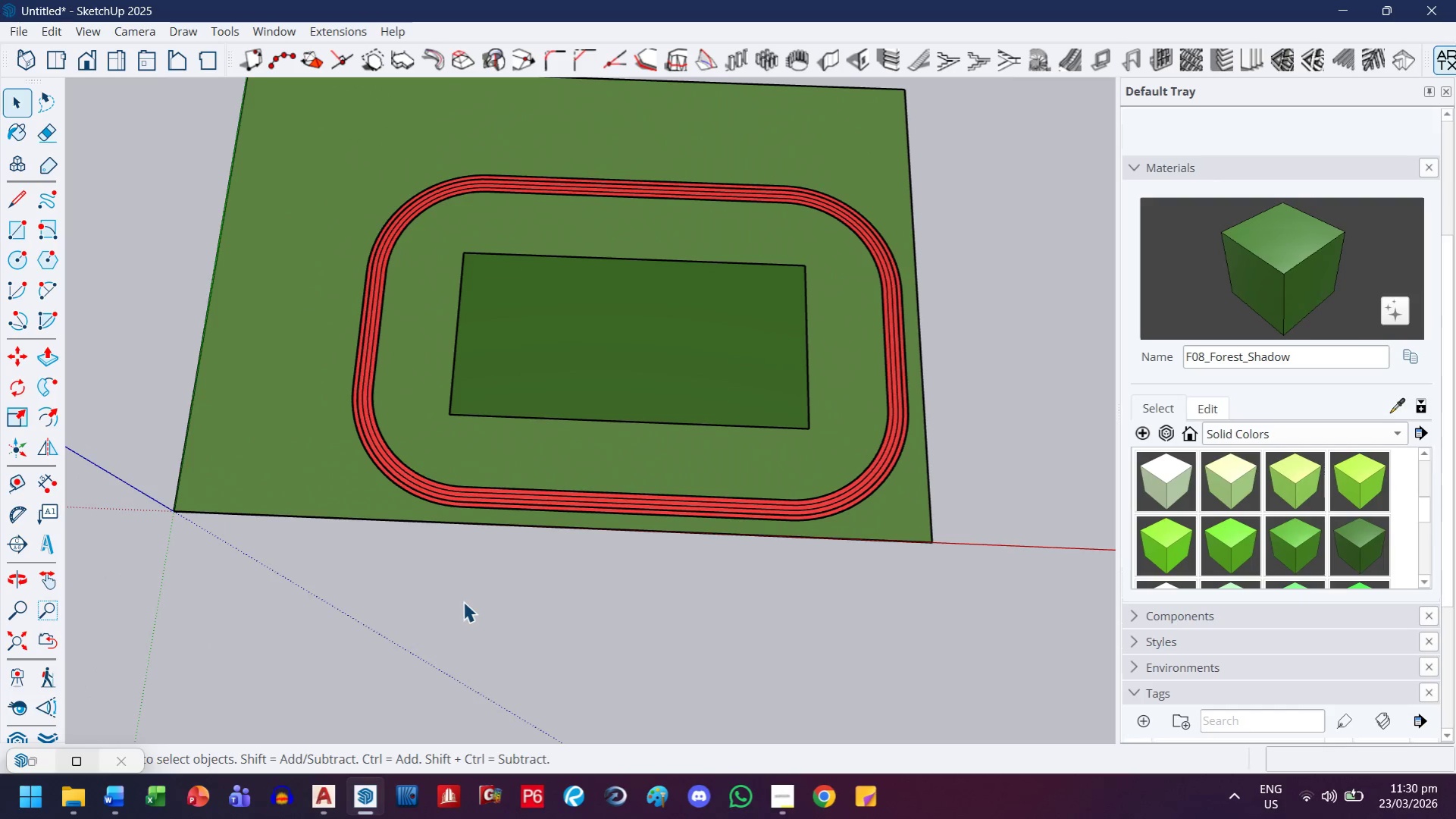 
key(Control+S)
 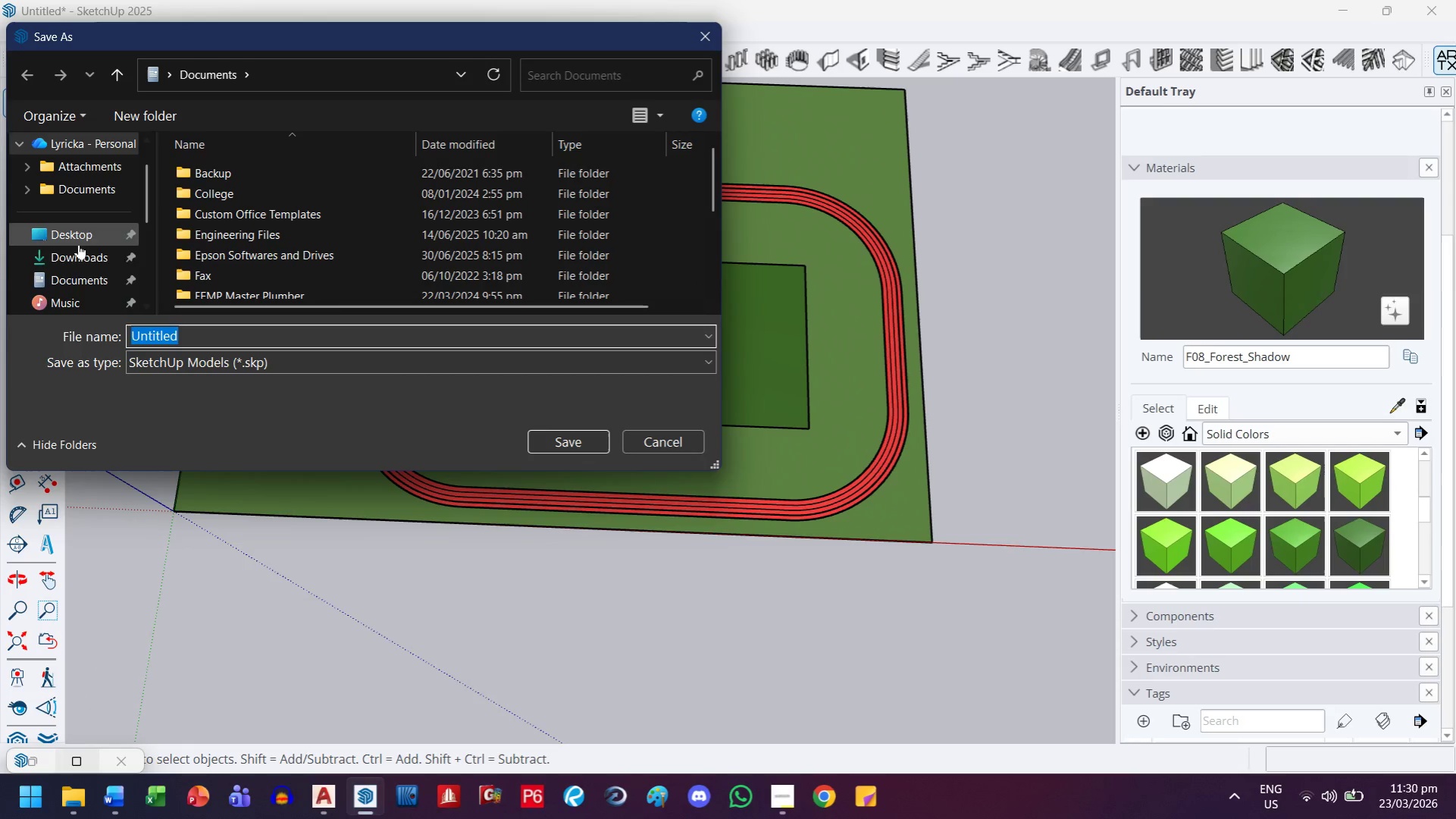 
left_click([80, 238])
 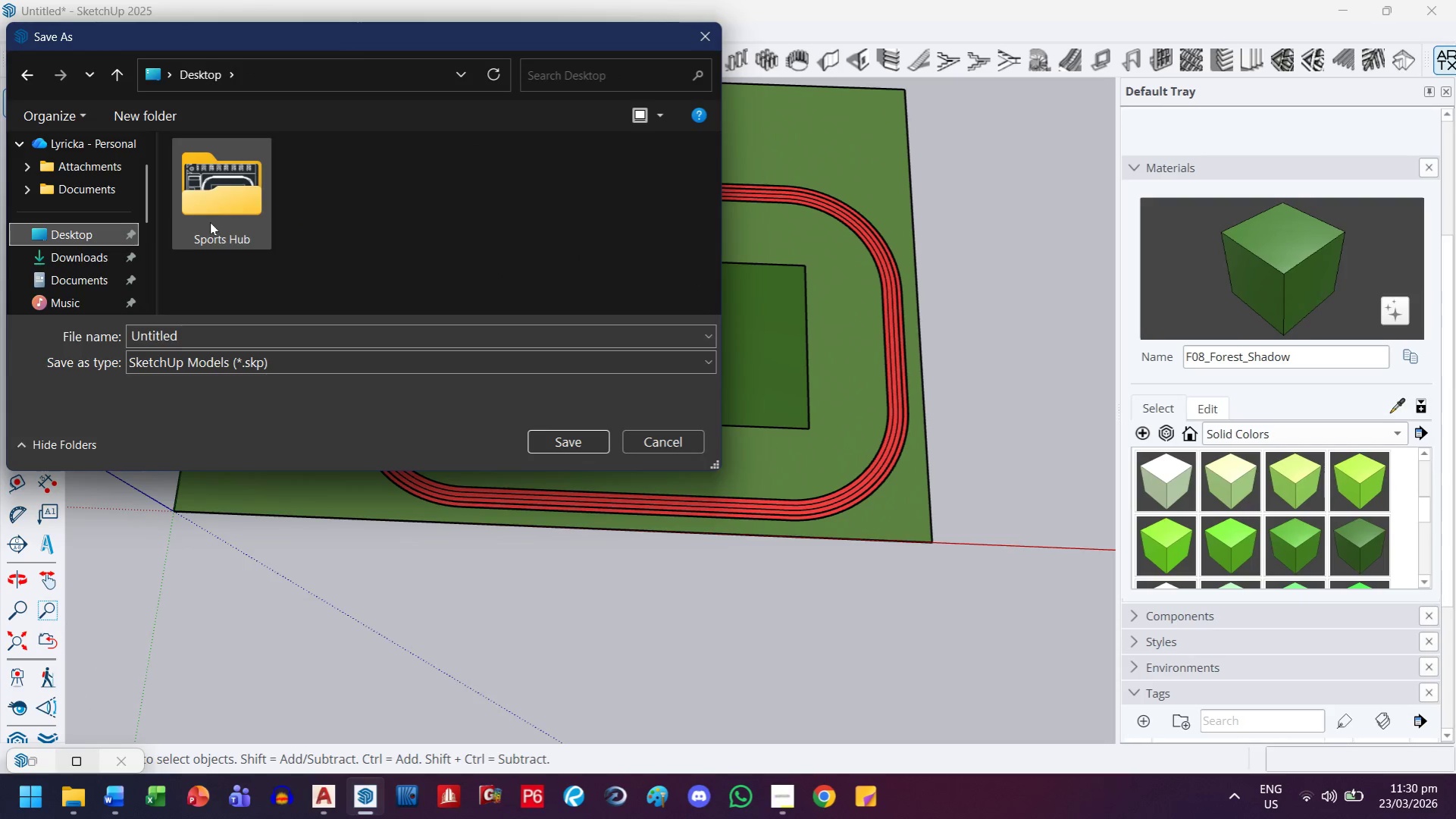 
double_click([210, 221])
 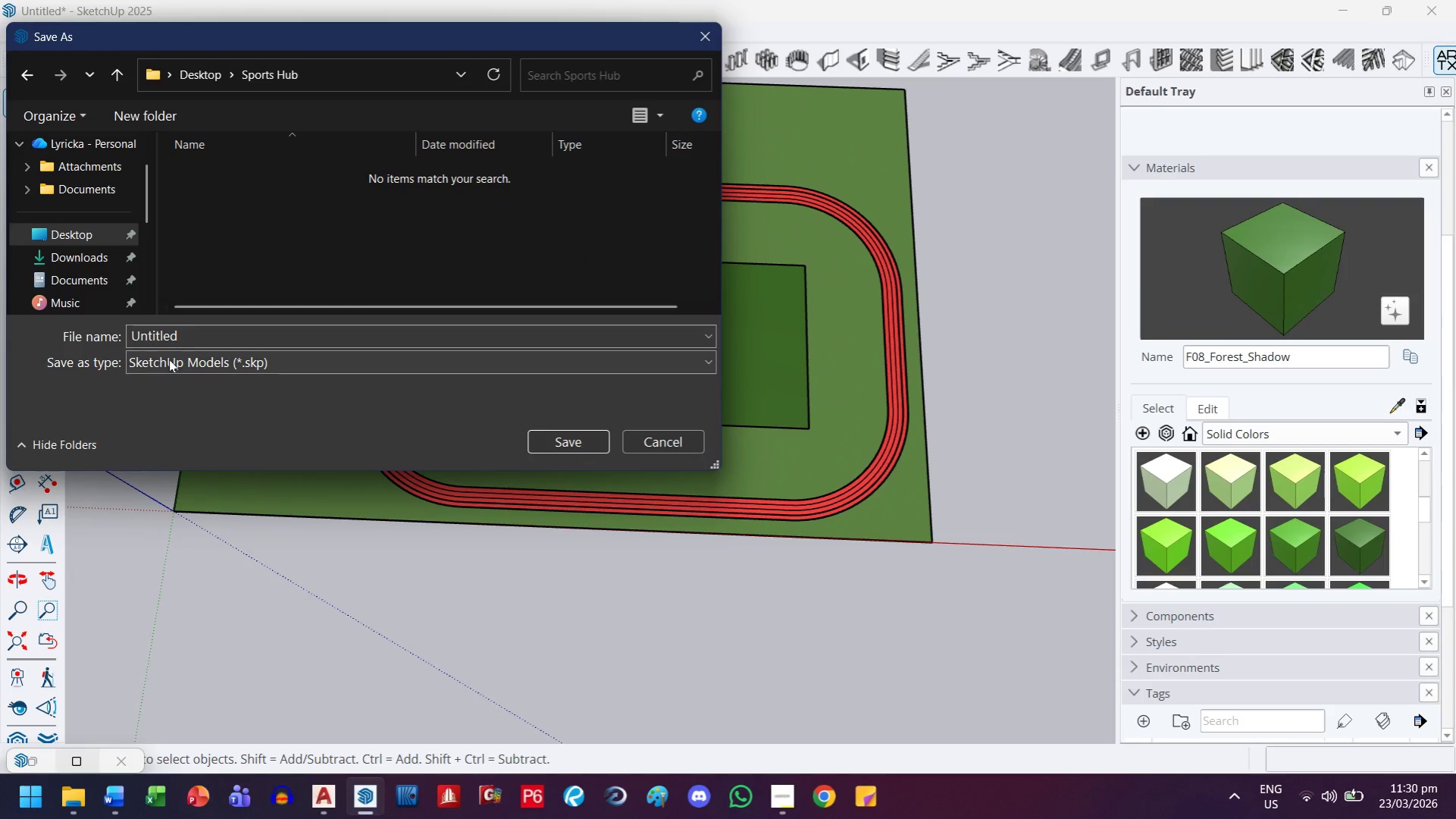 
left_click([185, 330])
 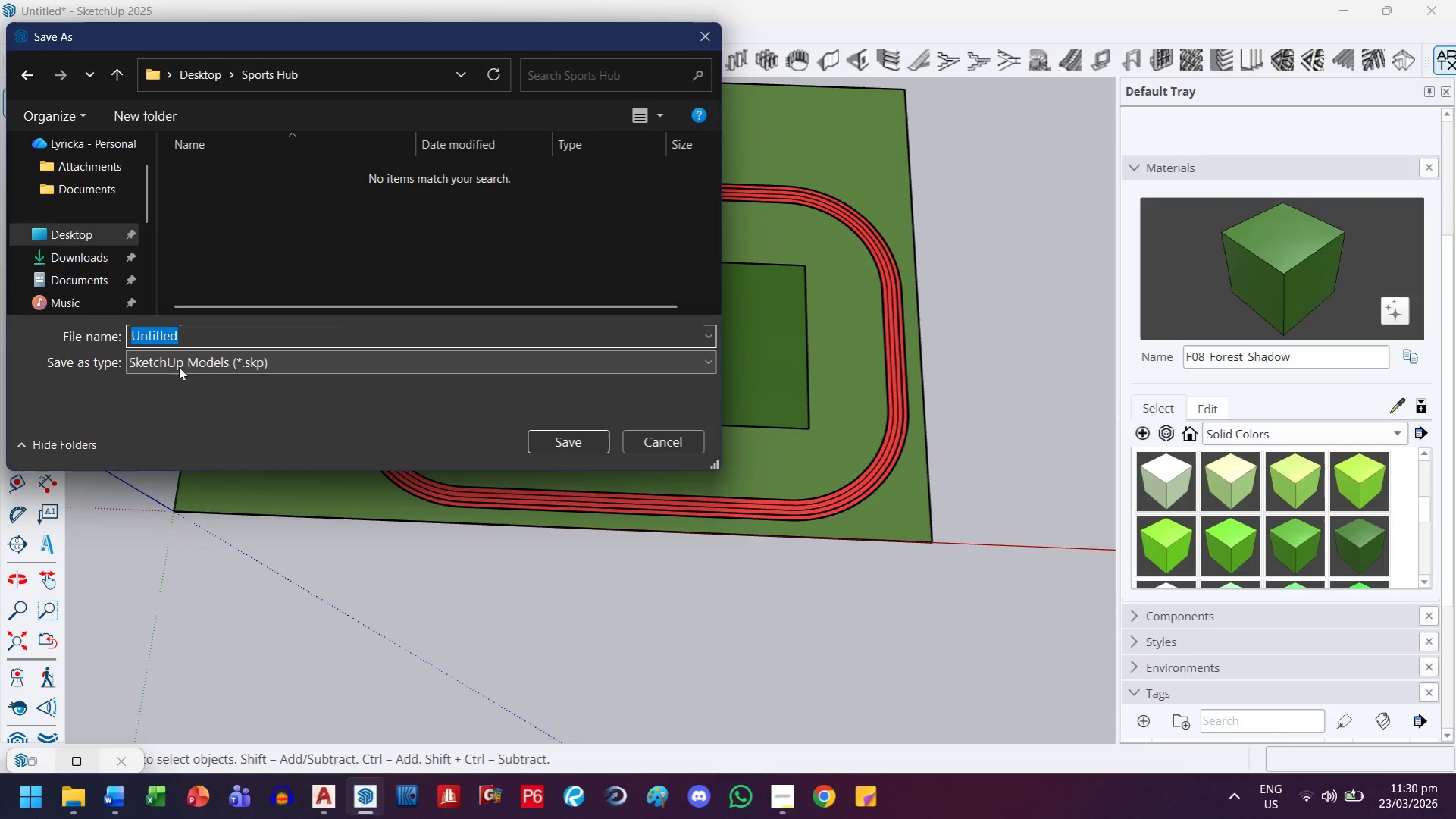 
type(Sports Hub)
 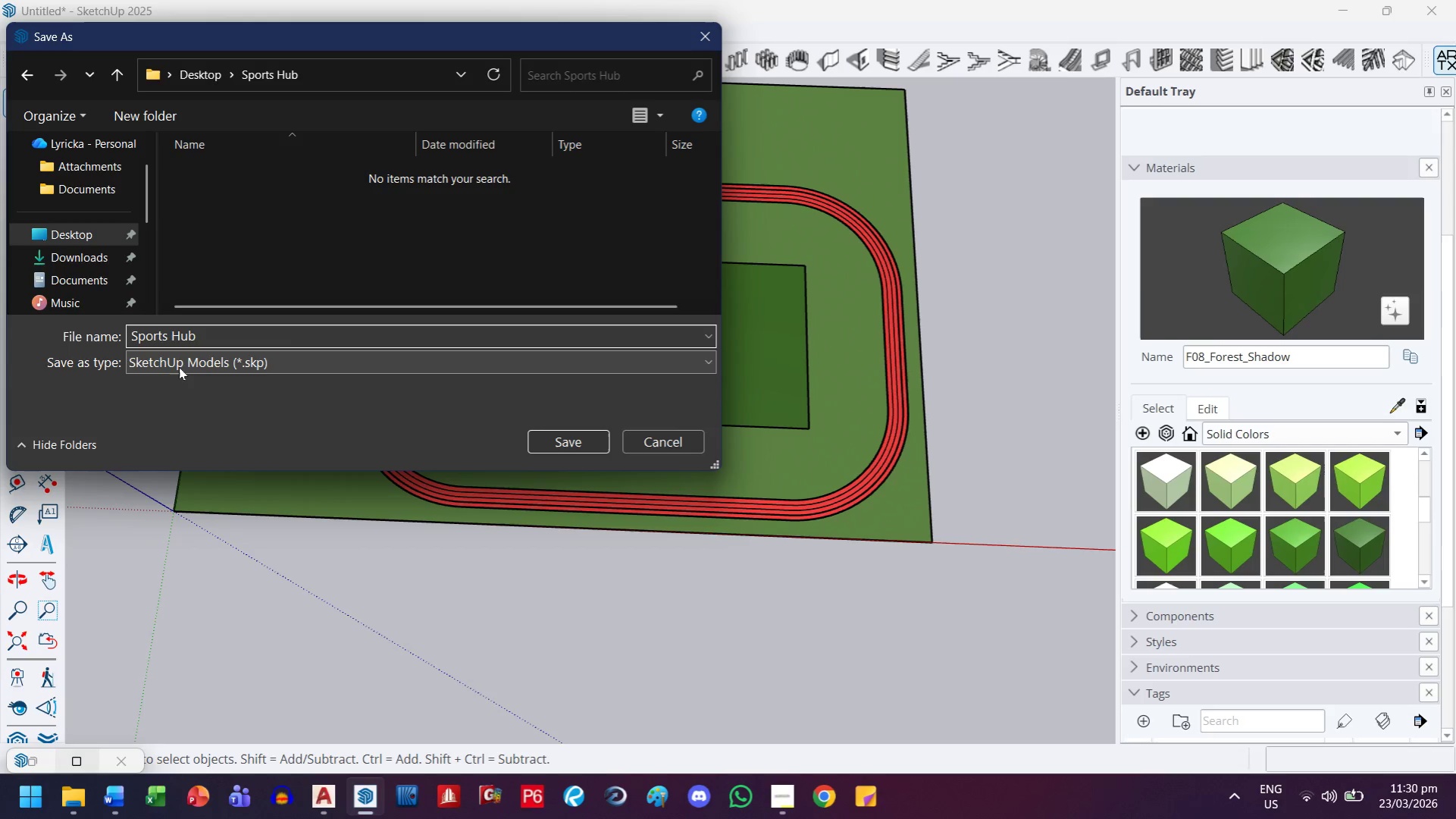 
key(Enter)
 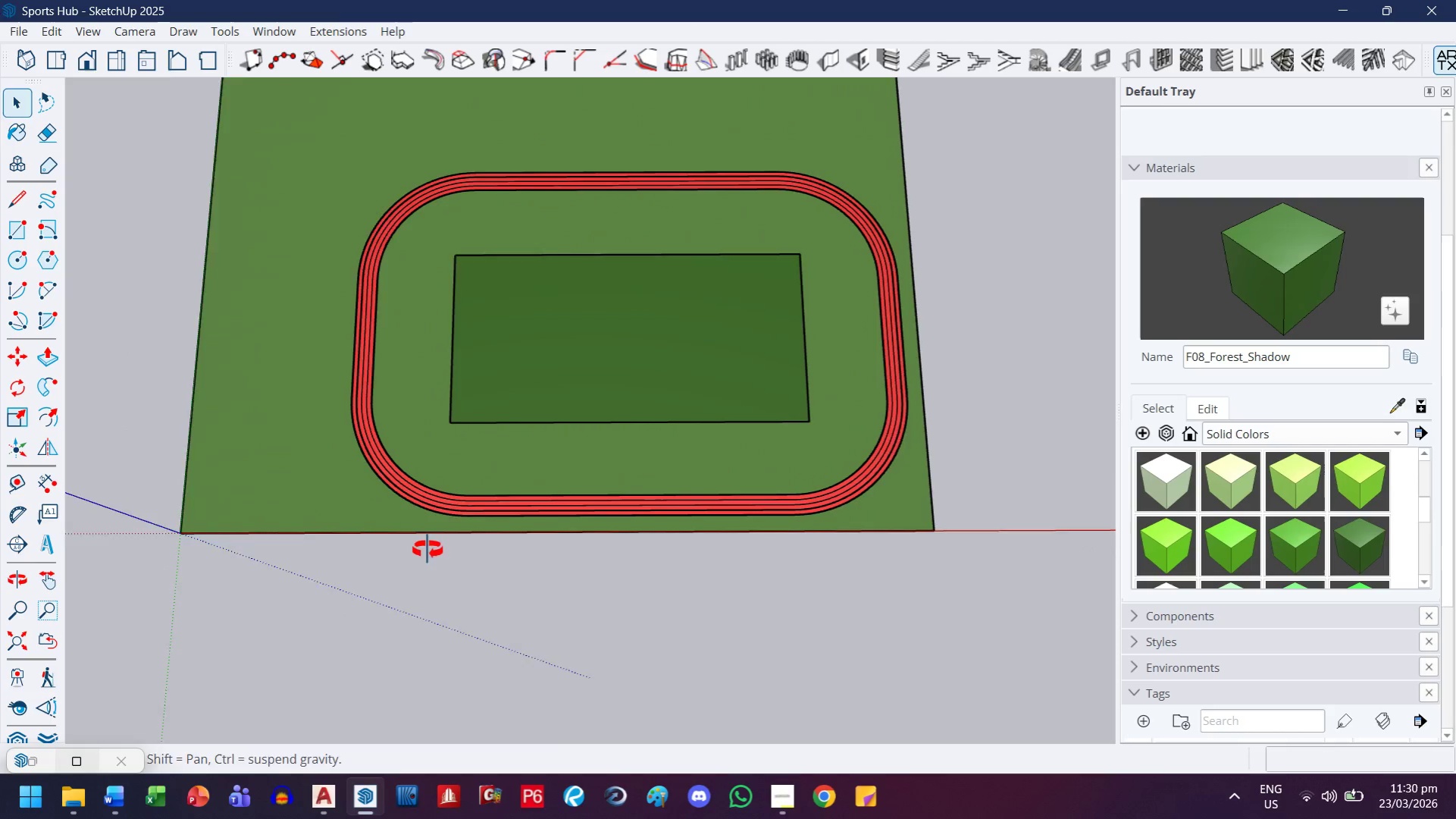 
scroll: coordinate [534, 303], scroll_direction: up, amount: 2.0
 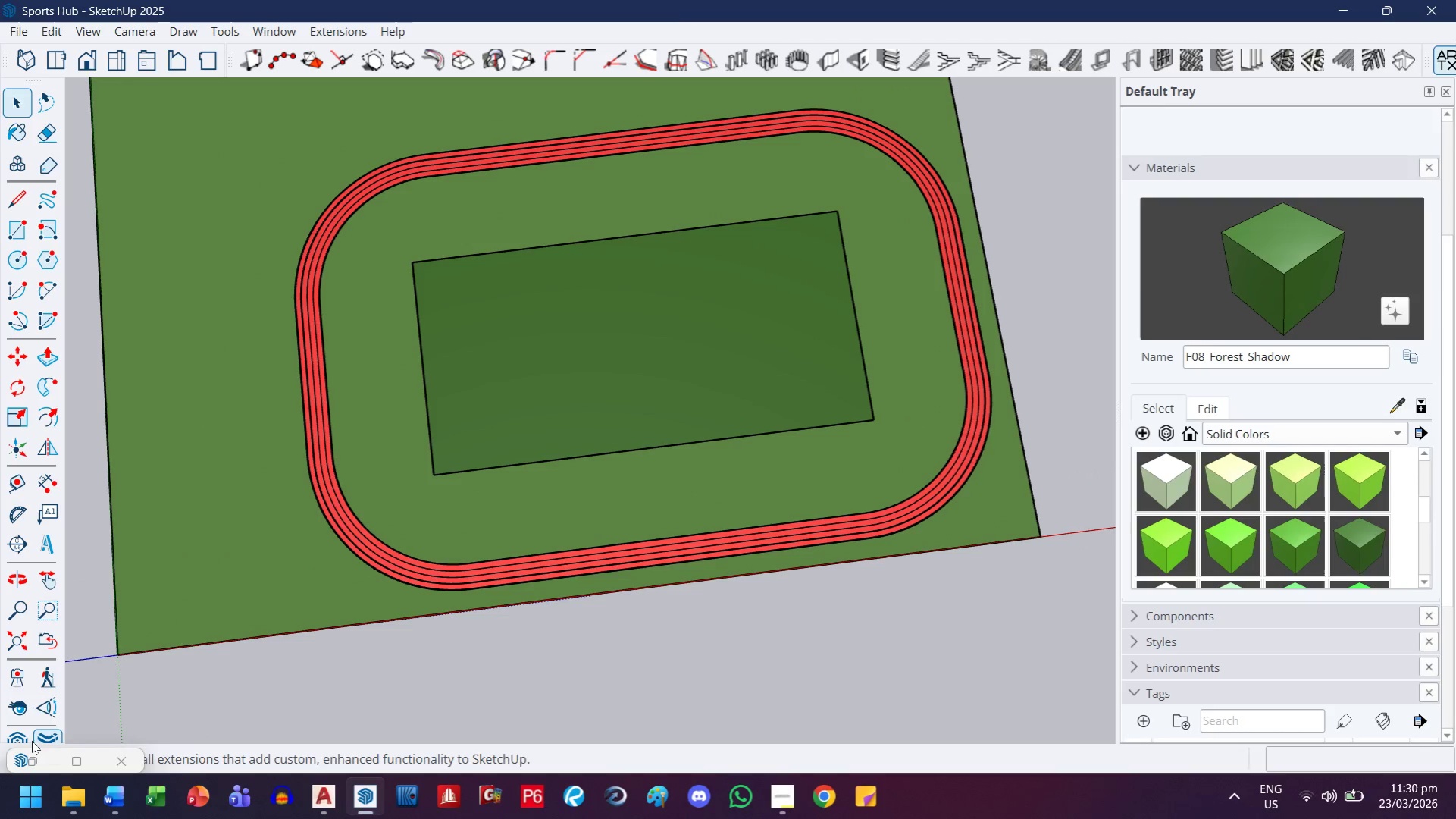 
left_click([26, 740])
 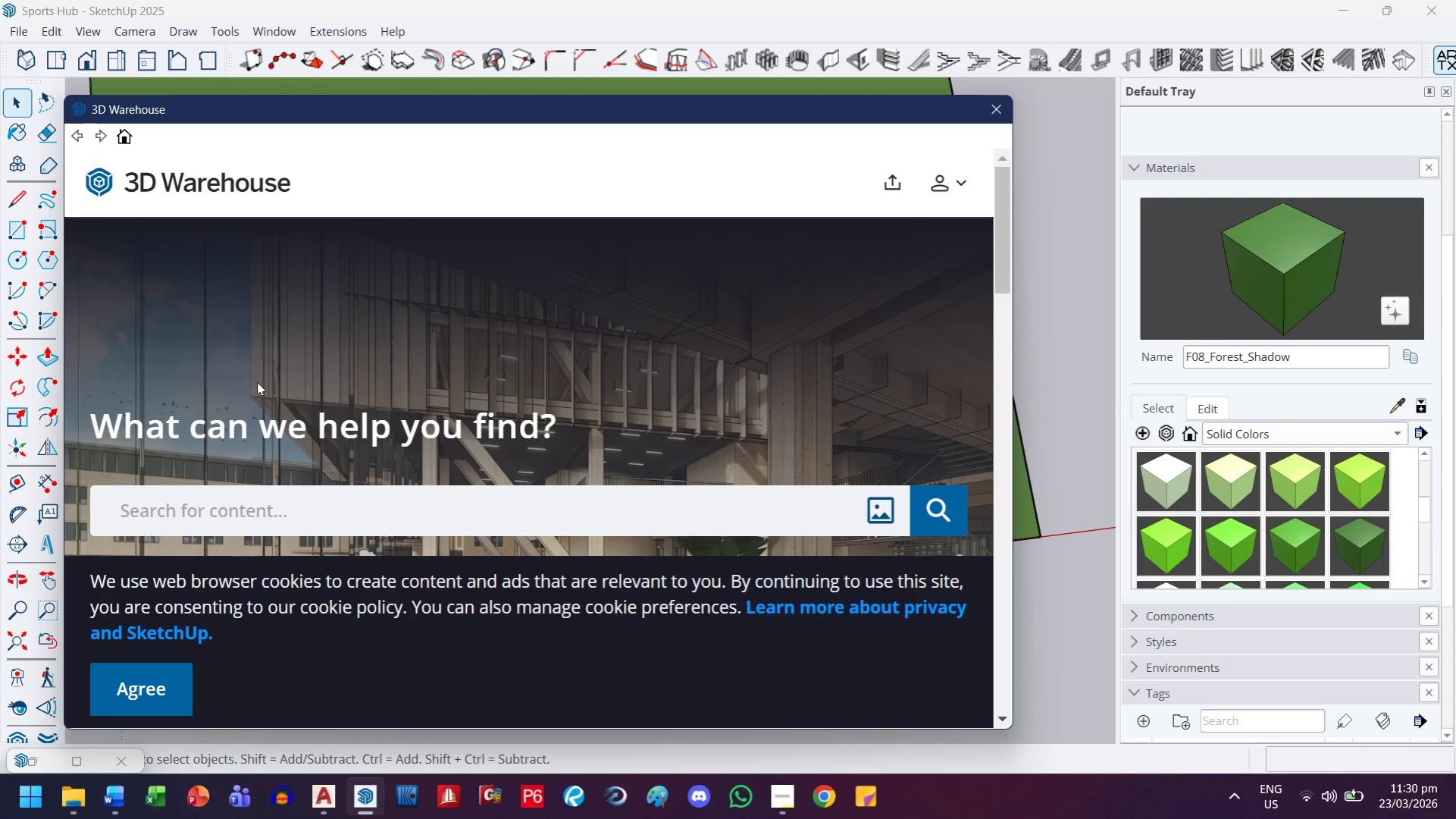 
wait(12.99)
 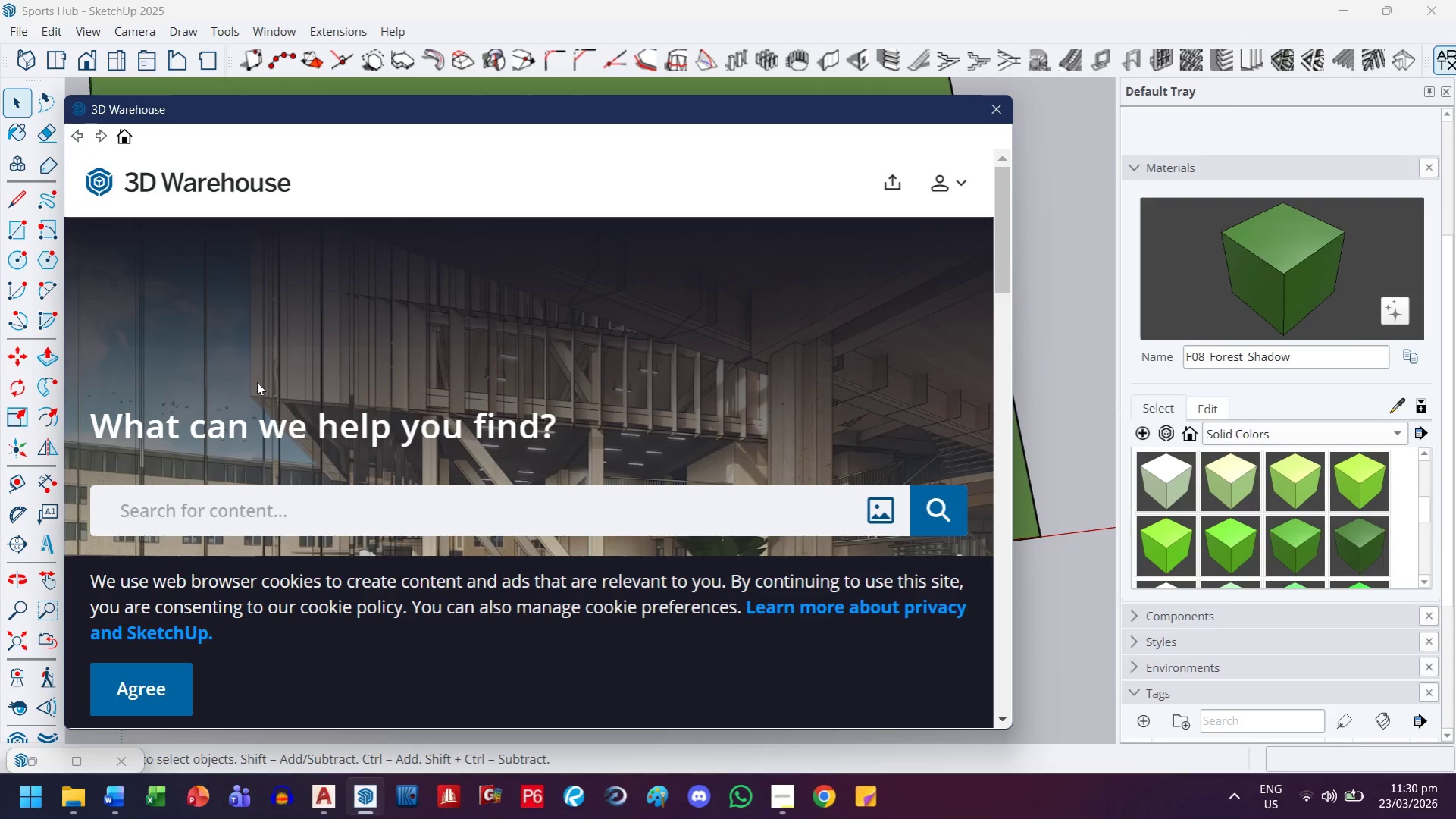 
left_click([107, 701])
 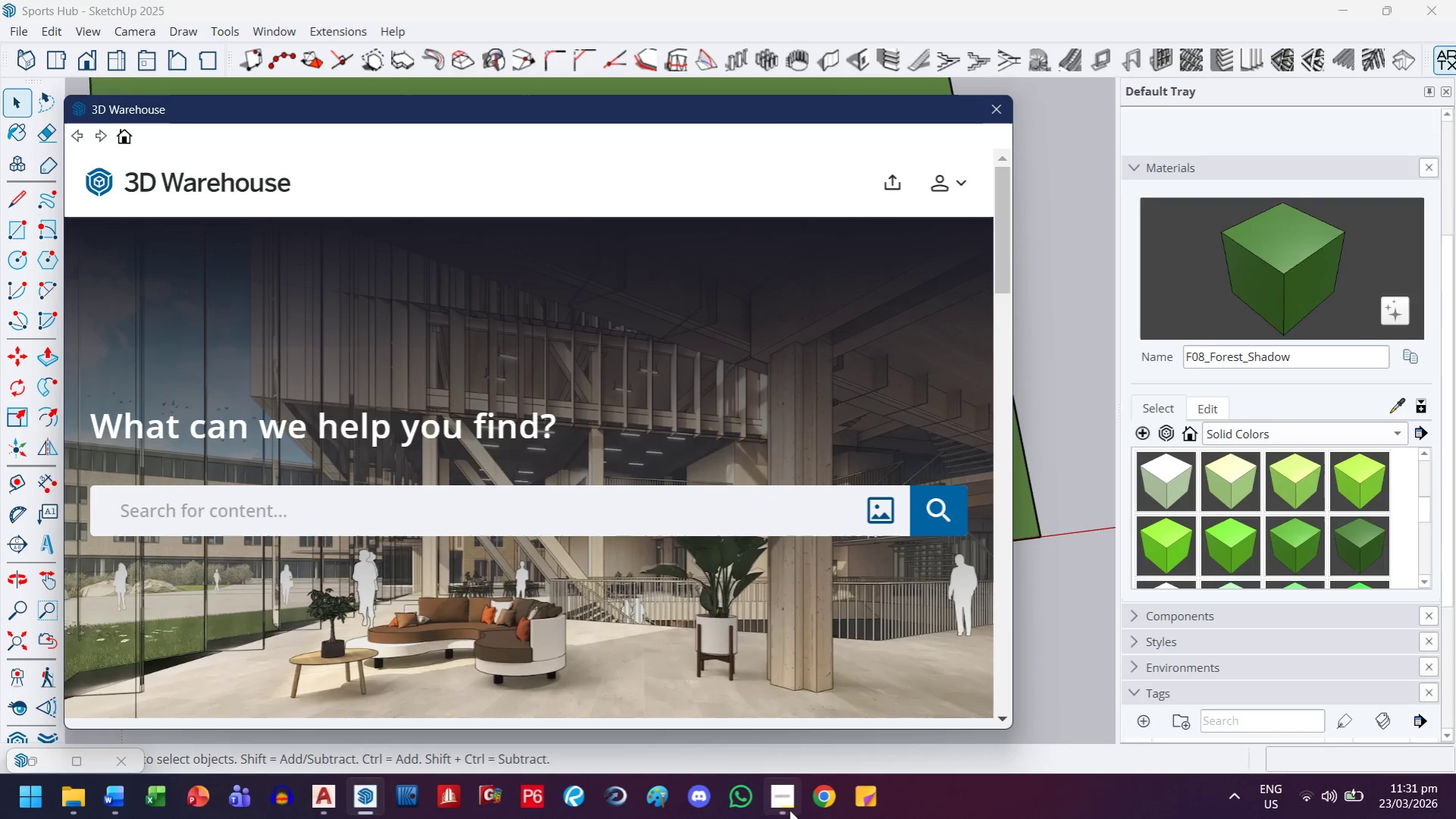 
left_click([789, 808])